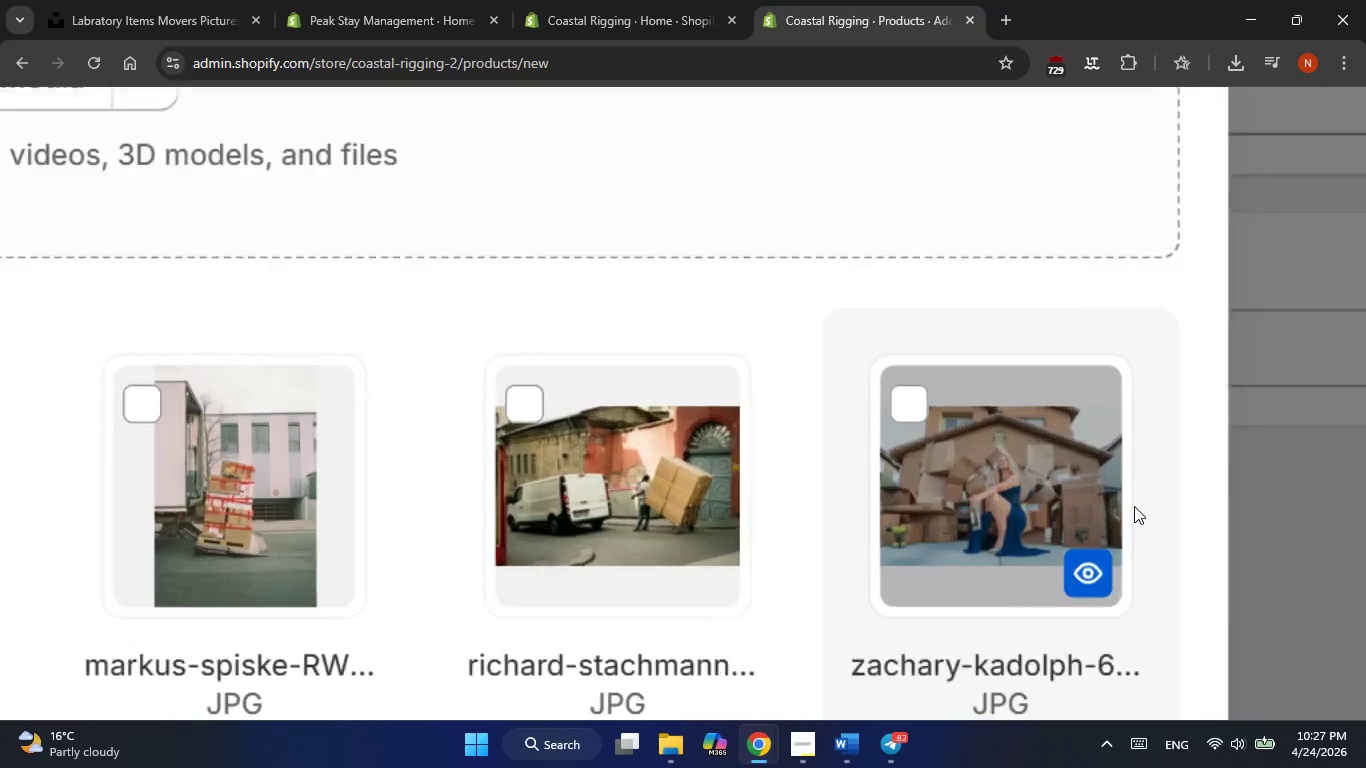 
double_click([603, 506])
 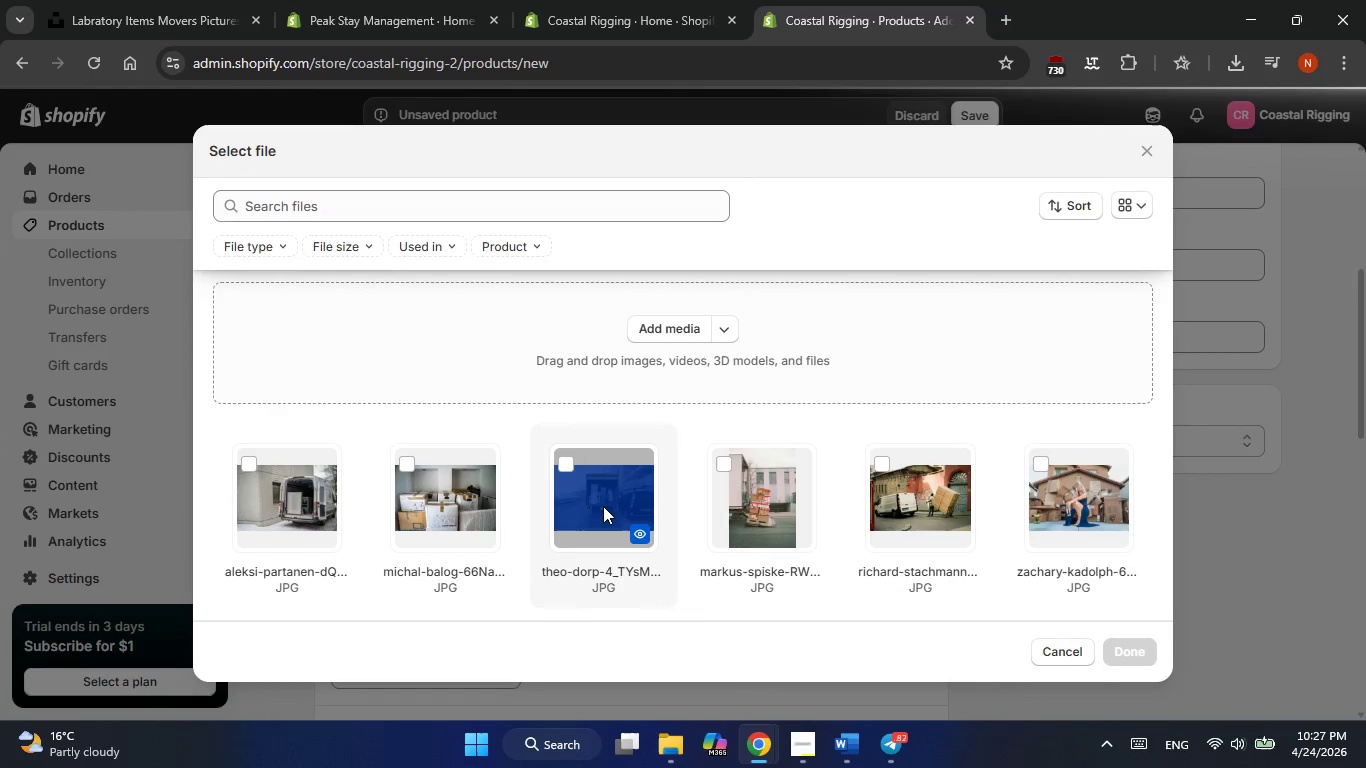 
left_click([603, 506])
 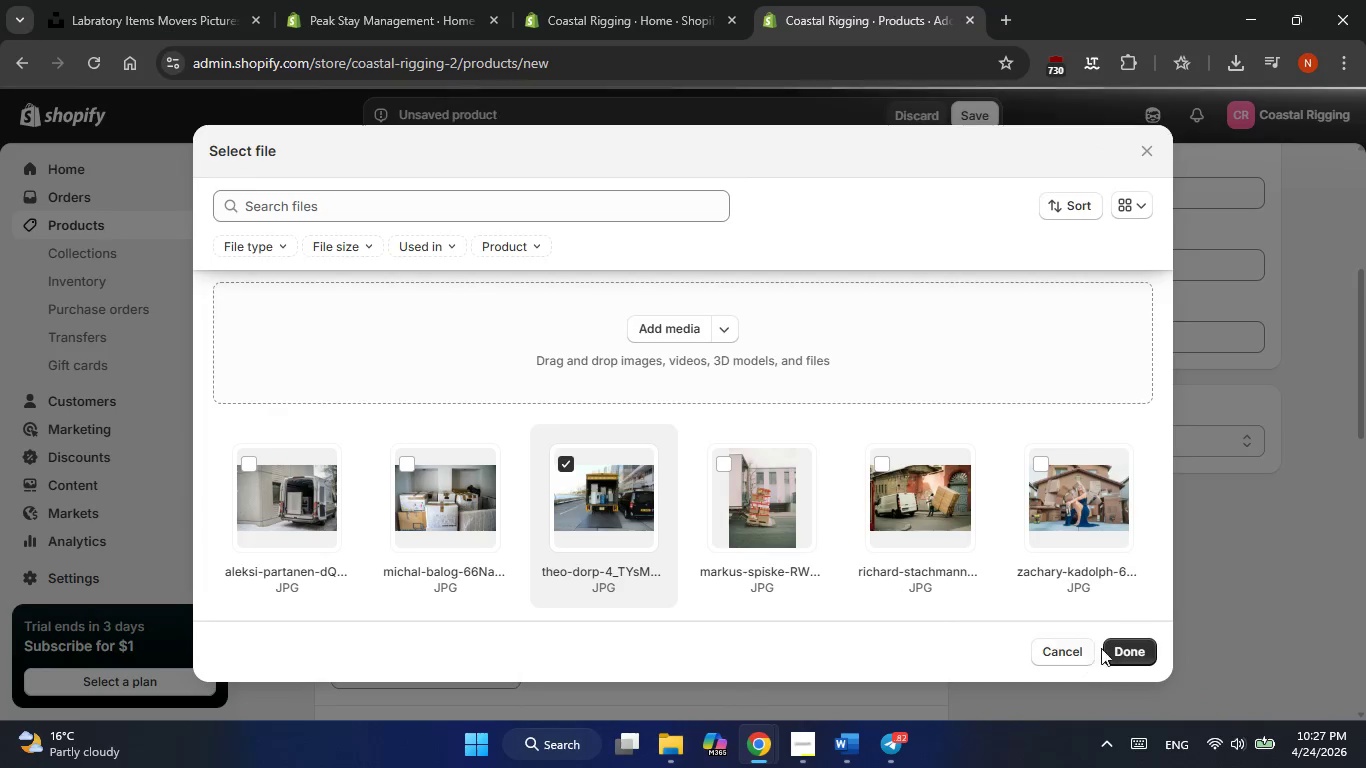 
left_click([1123, 650])
 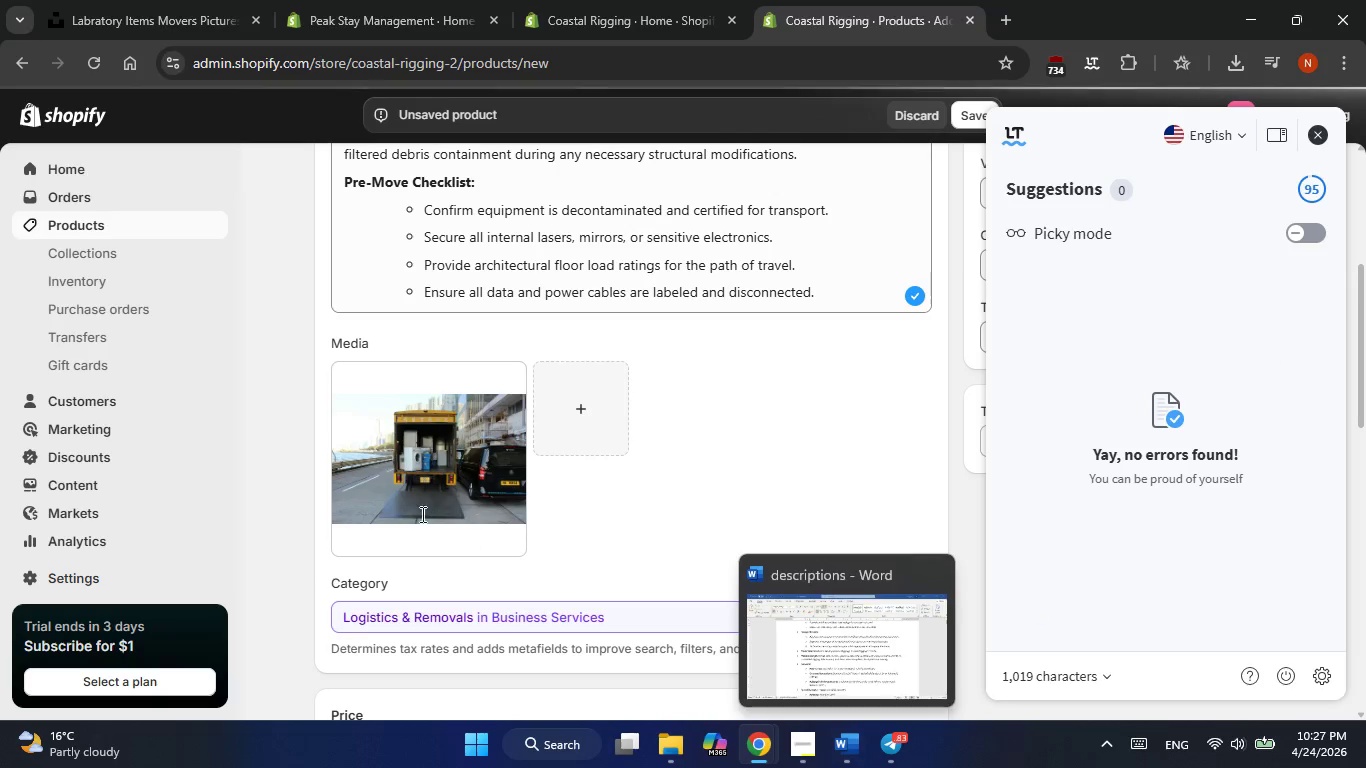 
left_click([847, 749])
 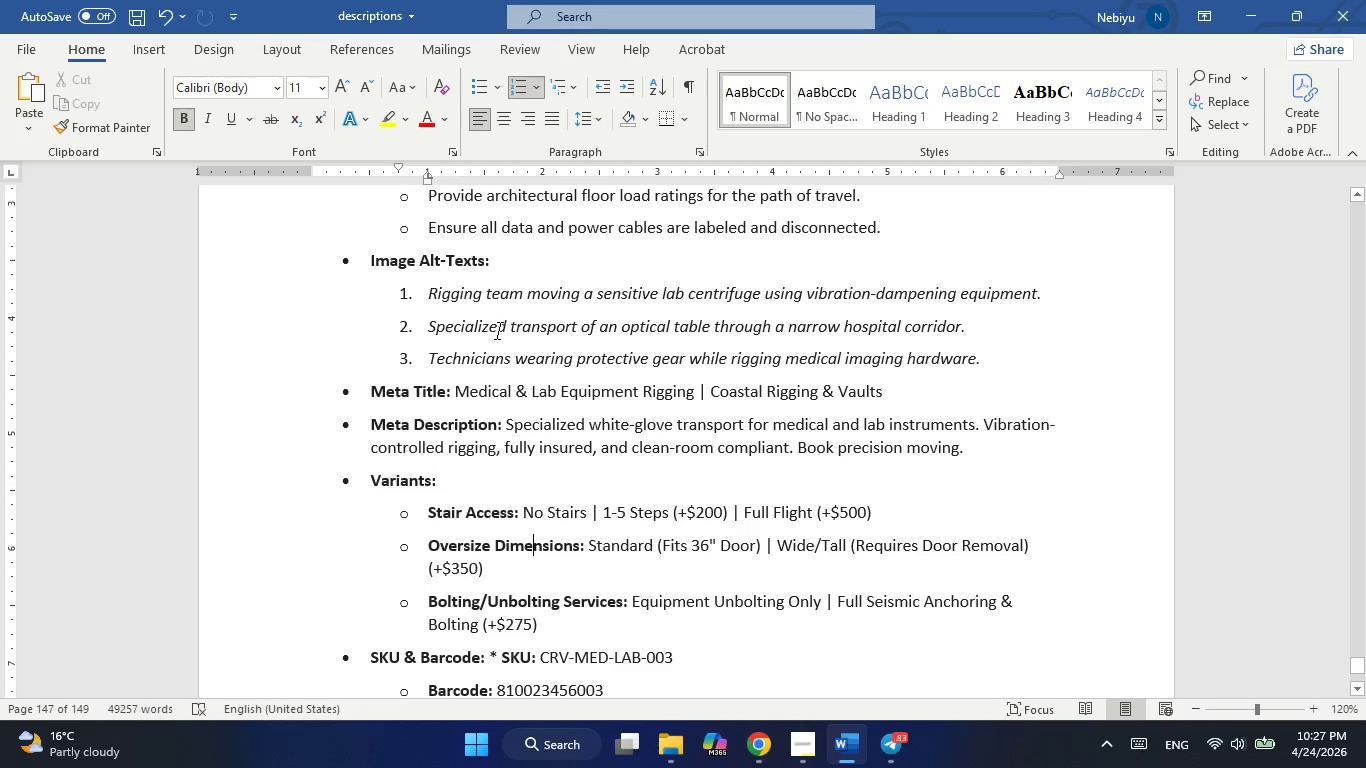 
left_click_drag(start_coordinate=[428, 318], to_coordinate=[970, 326])
 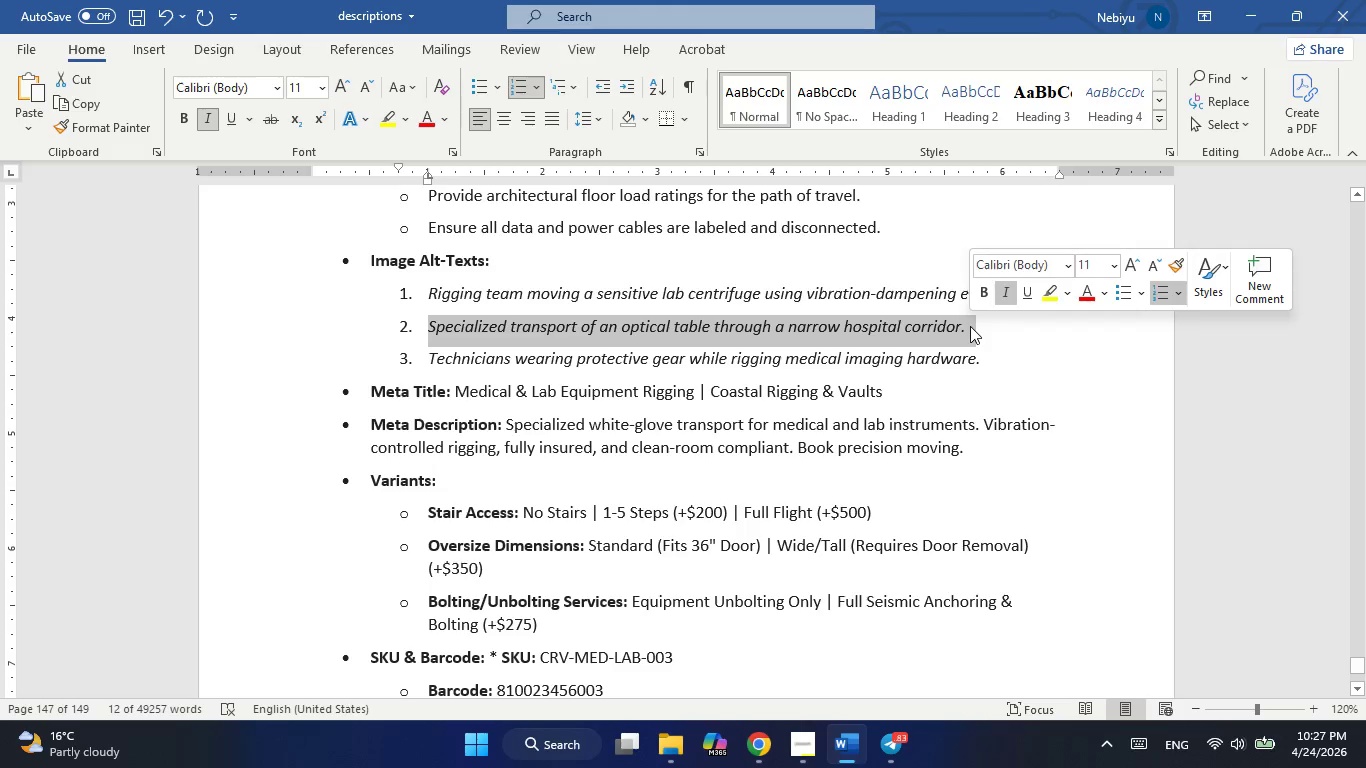 
key(Control+ControlLeft)
 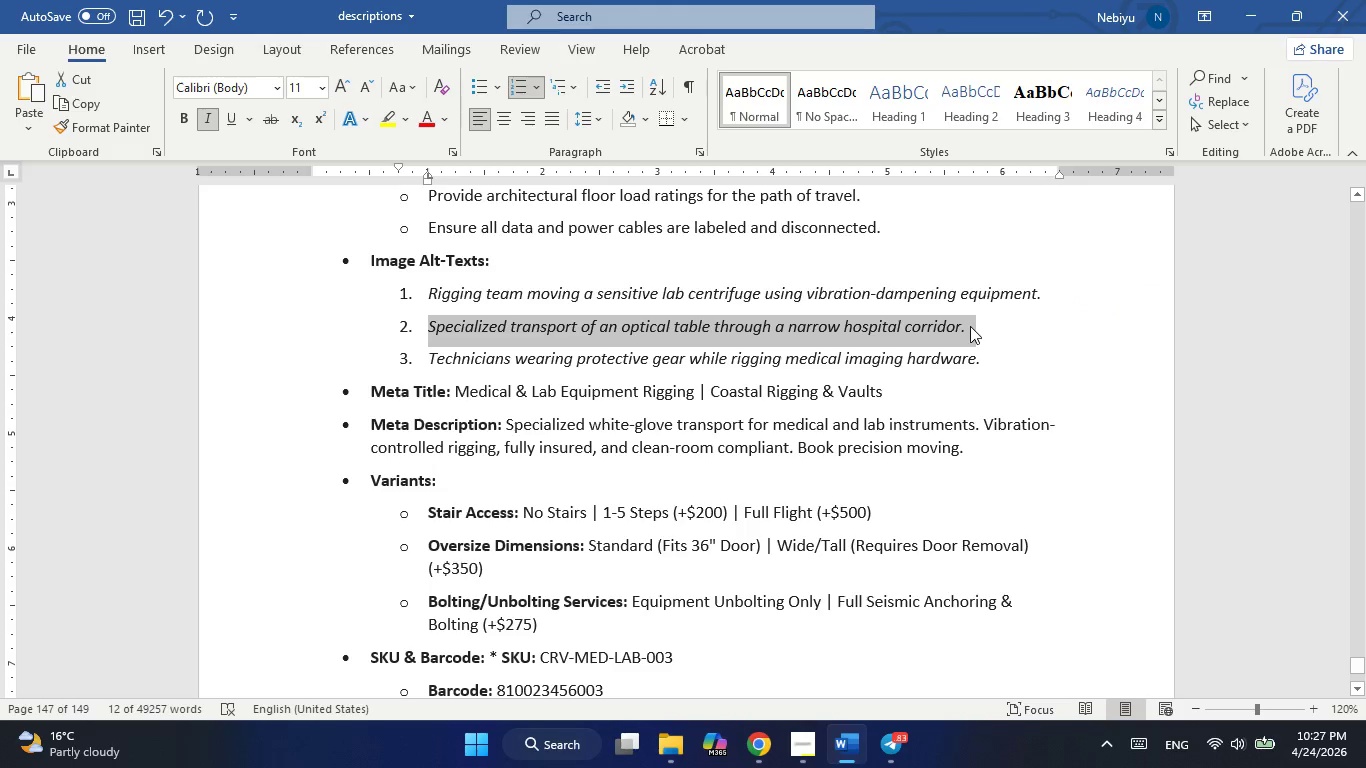 
key(Control+C)
 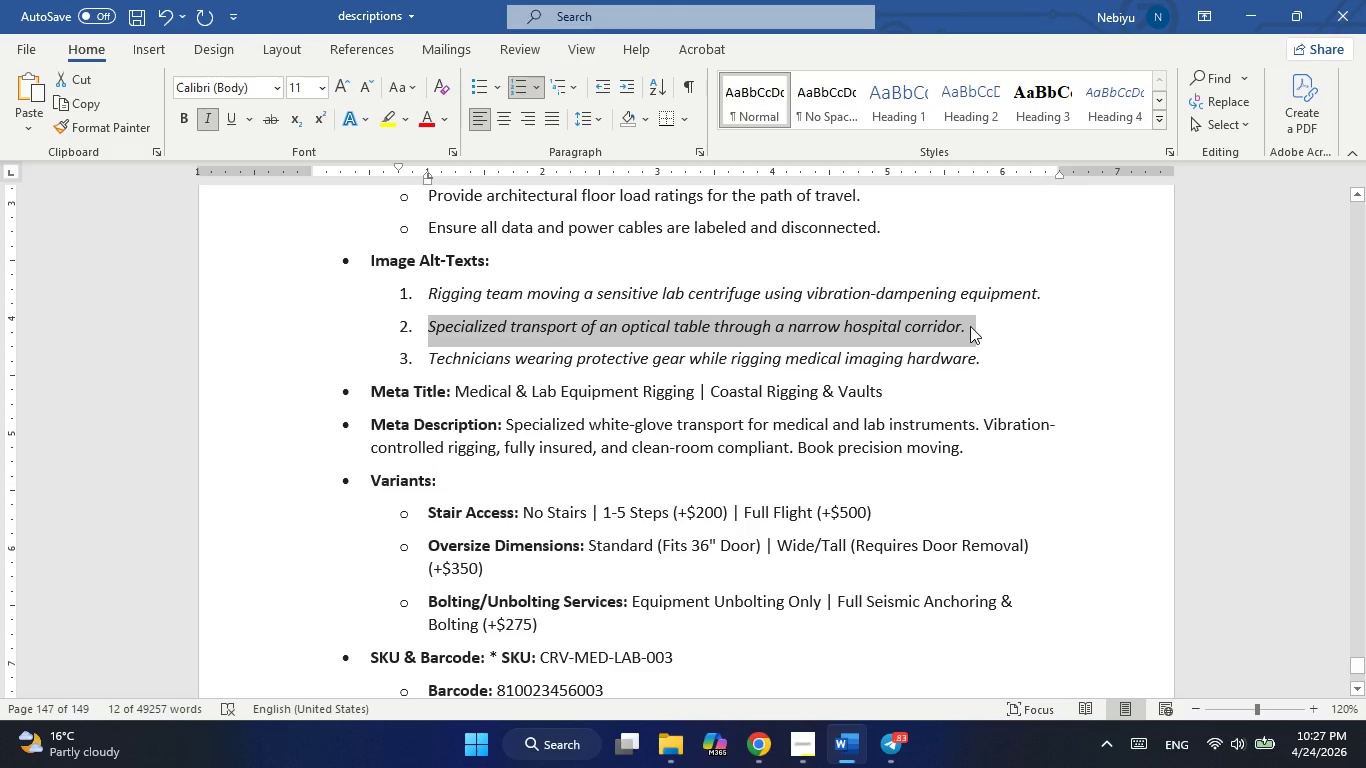 
key(Alt+AltLeft)
 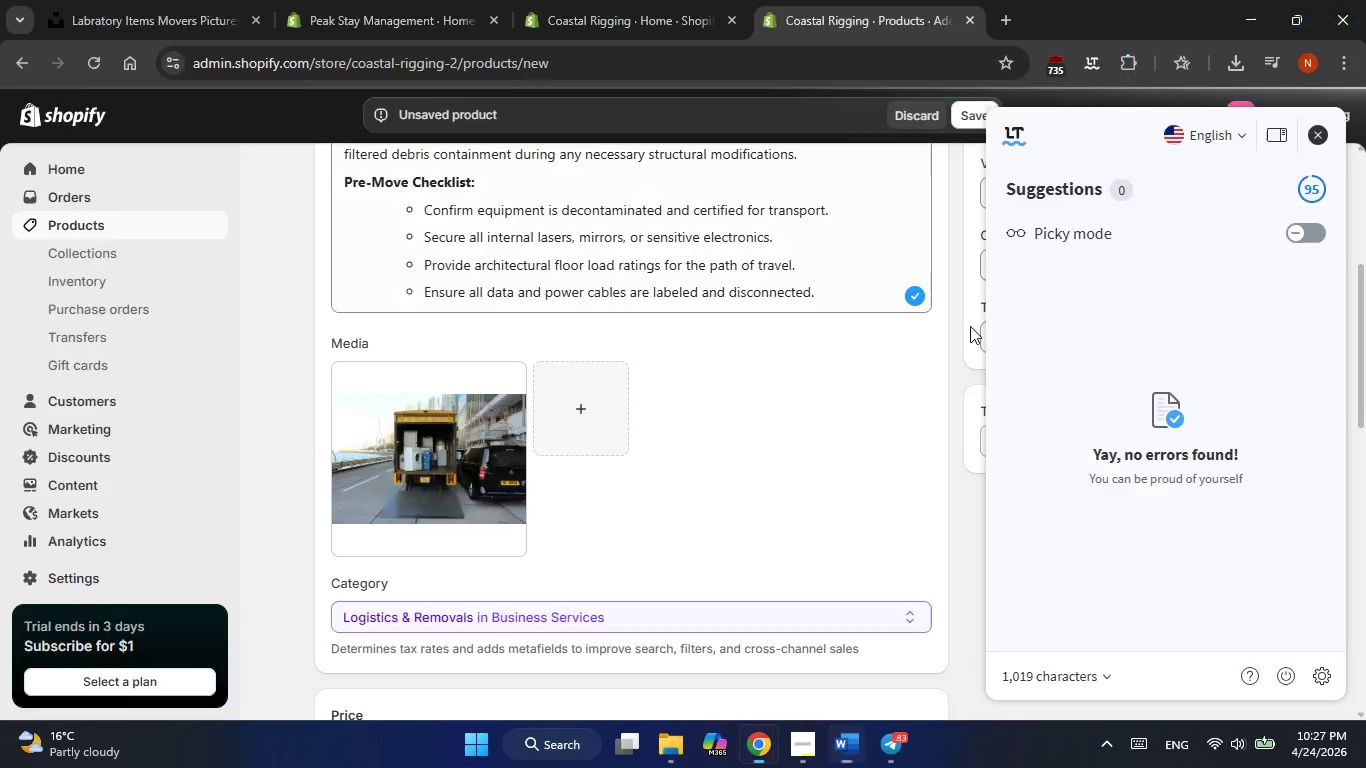 
key(Alt+Tab)
 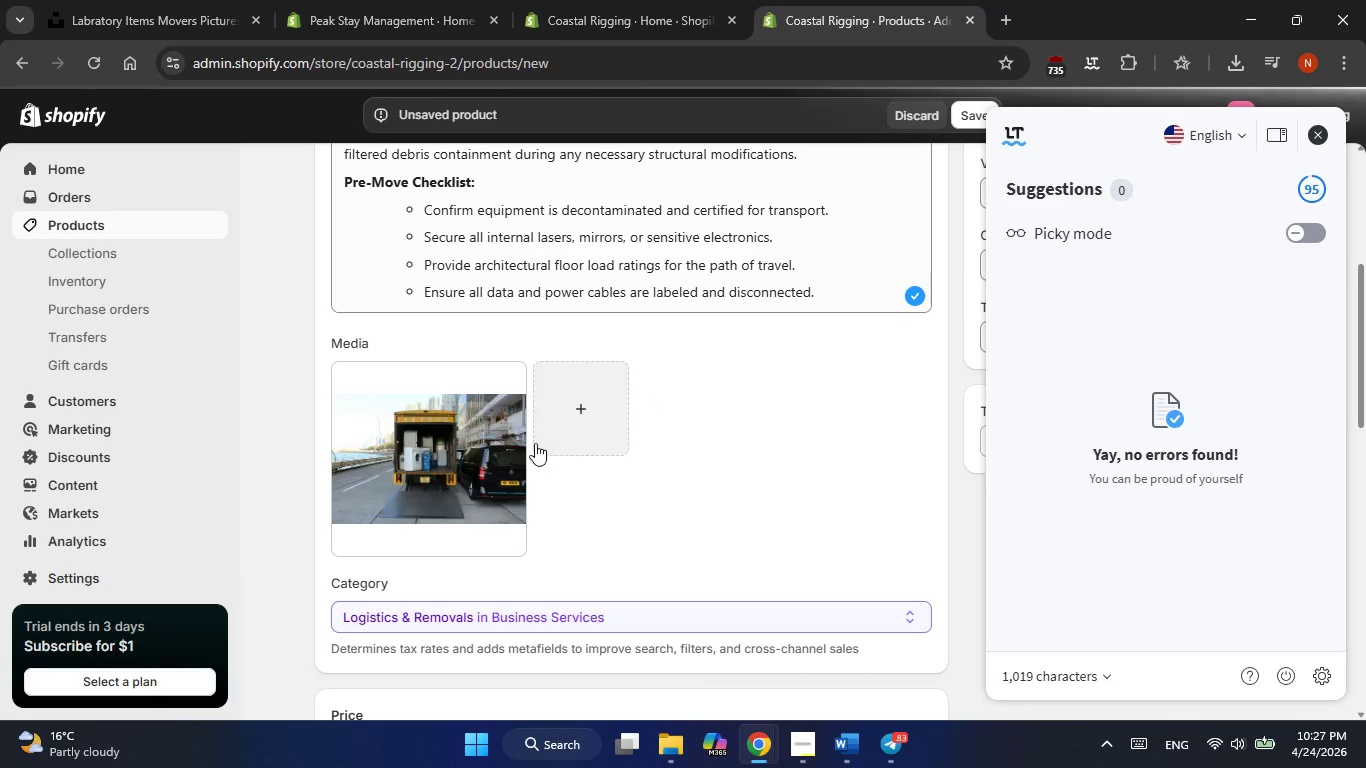 
left_click([479, 440])
 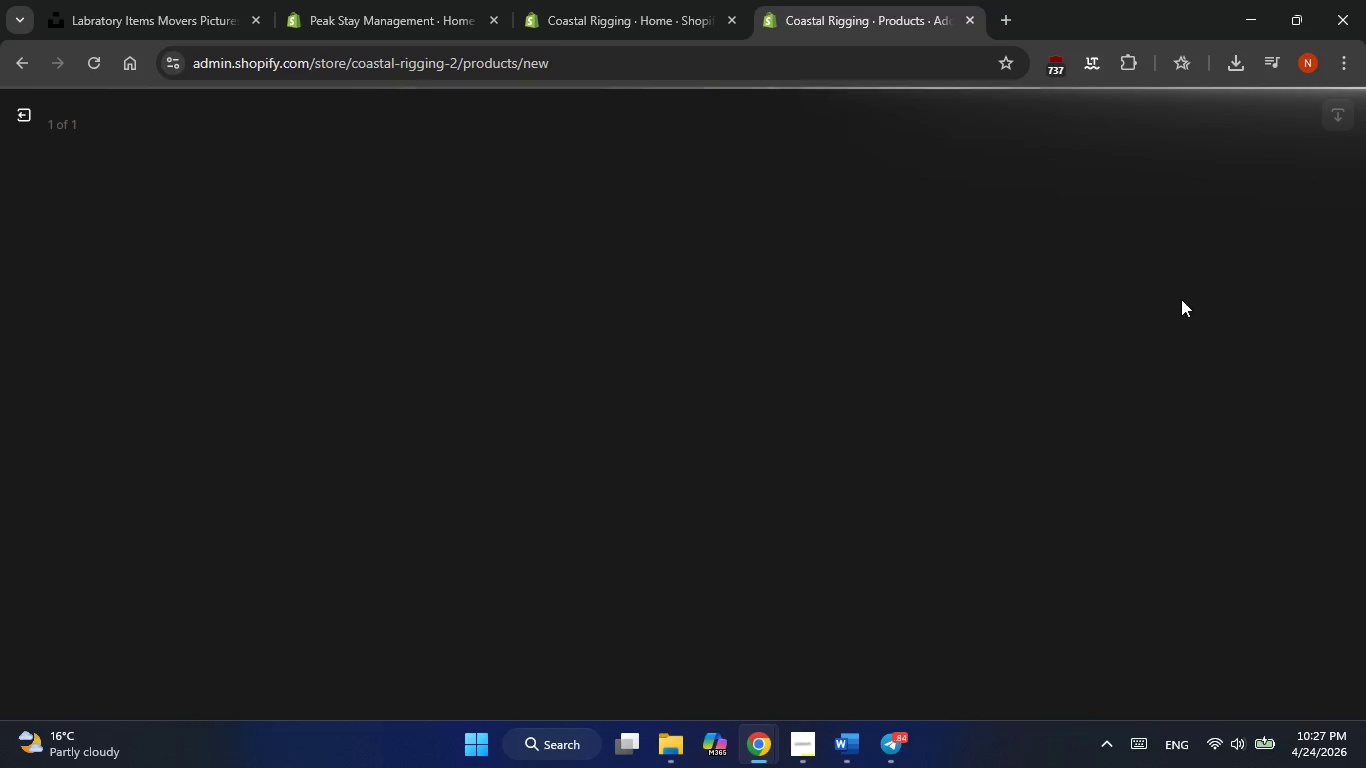 
wait(9.42)
 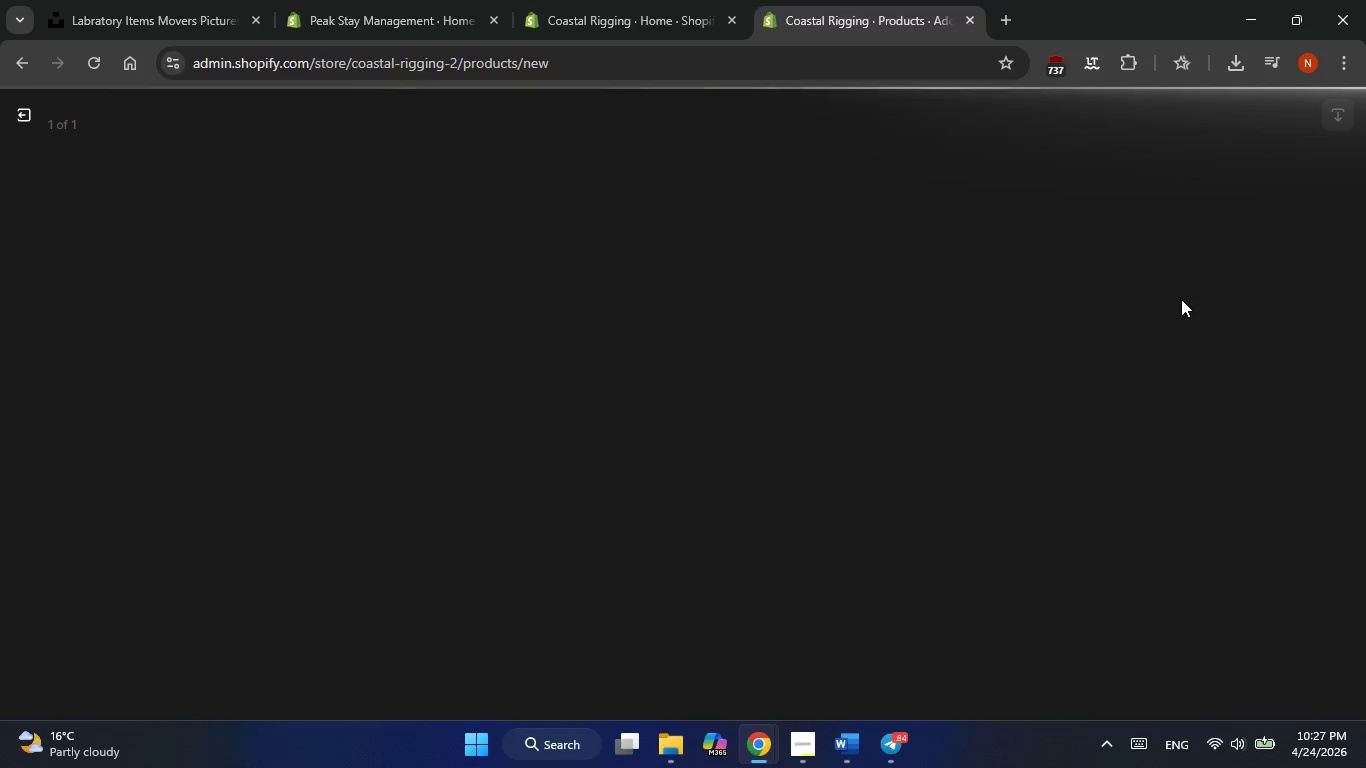 
left_click([1079, 344])
 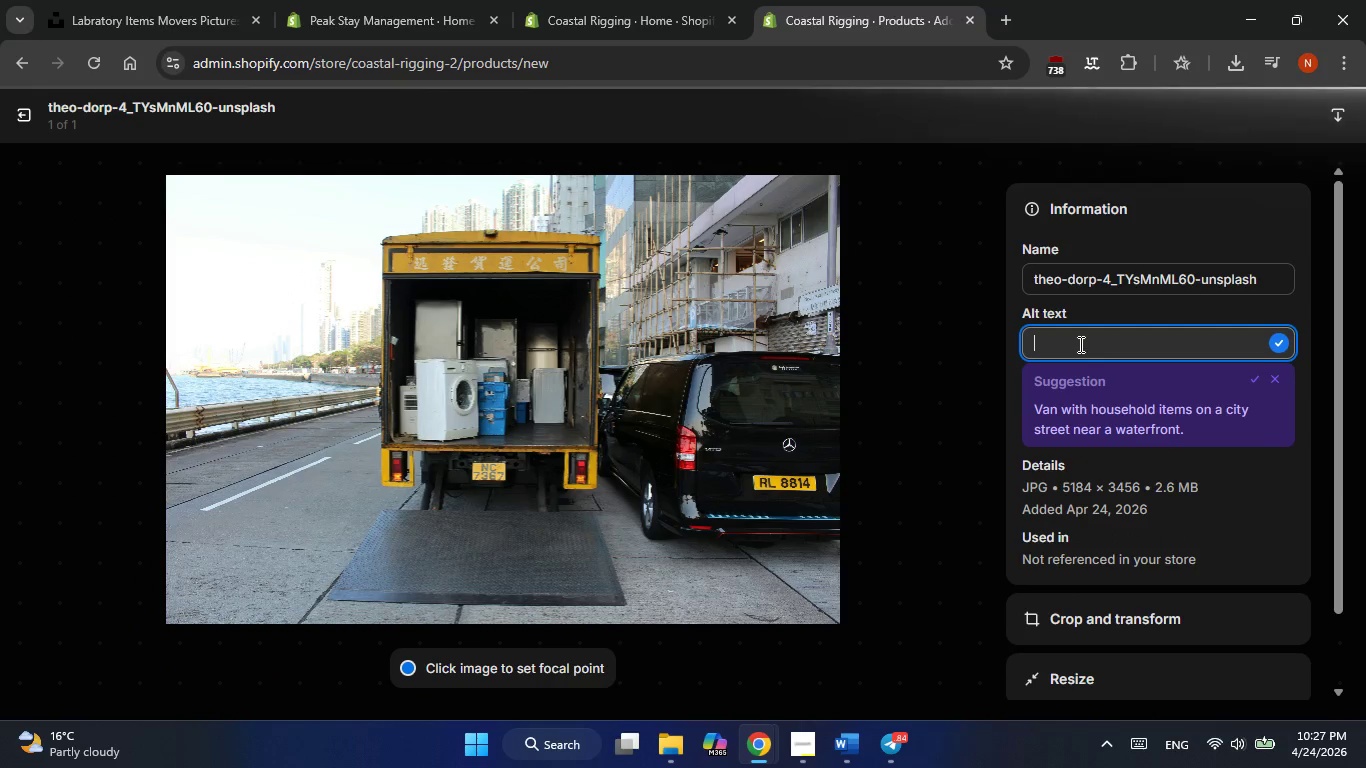 
key(Control+ControlLeft)
 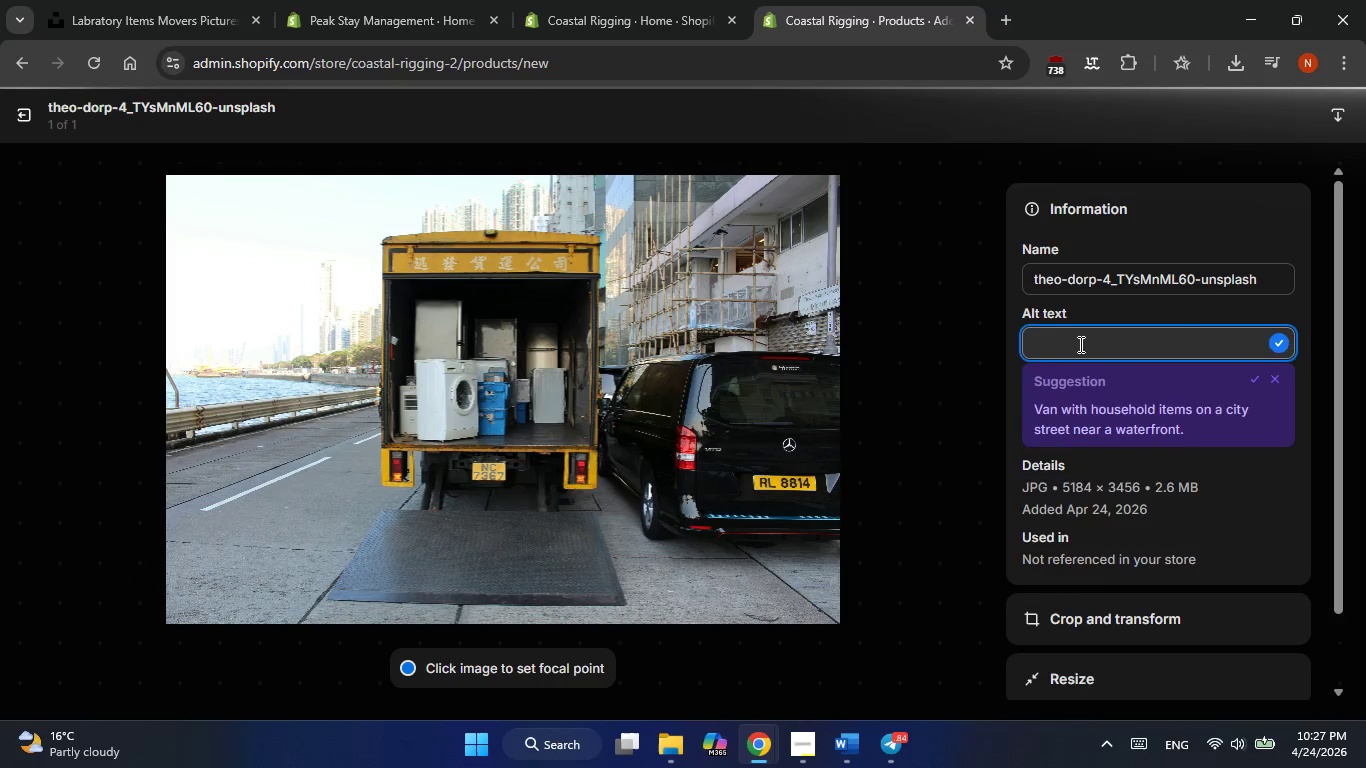 
key(Control+V)
 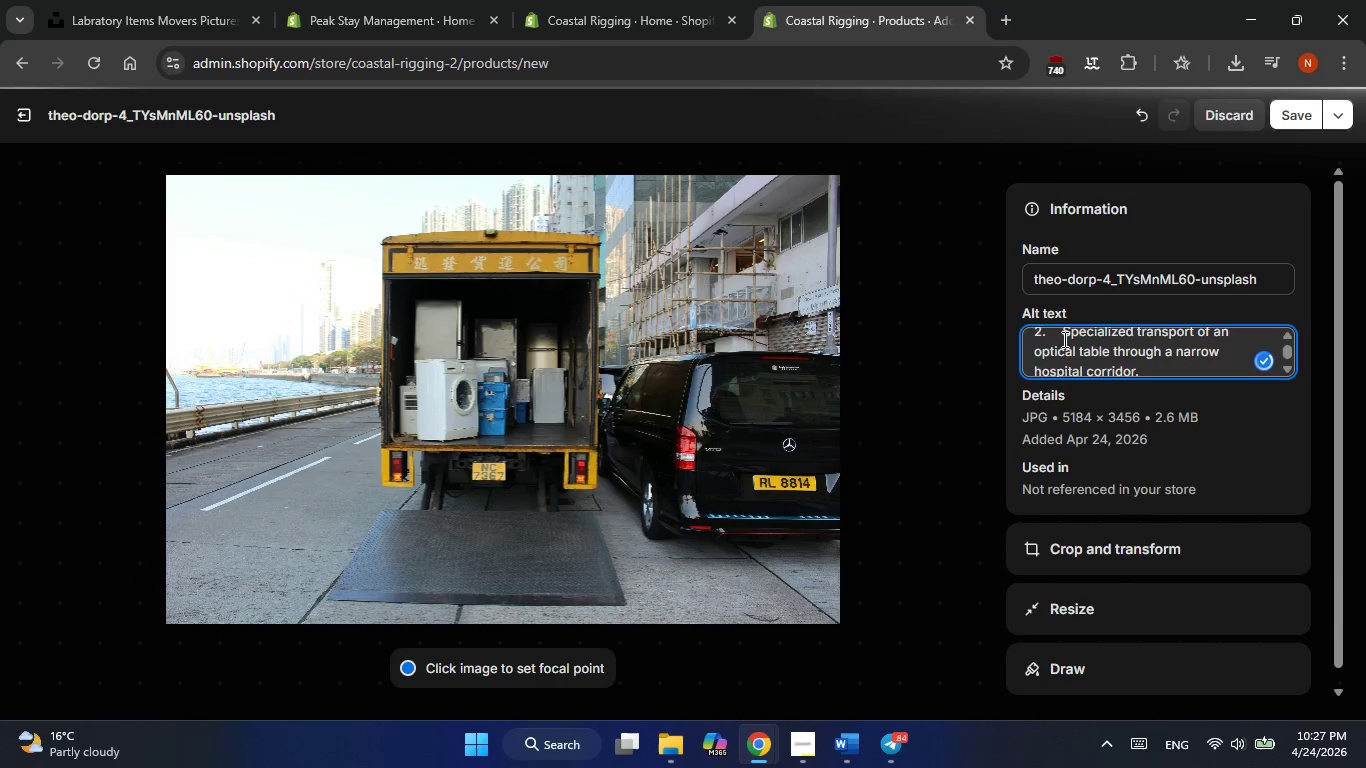 
left_click([1079, 344])
 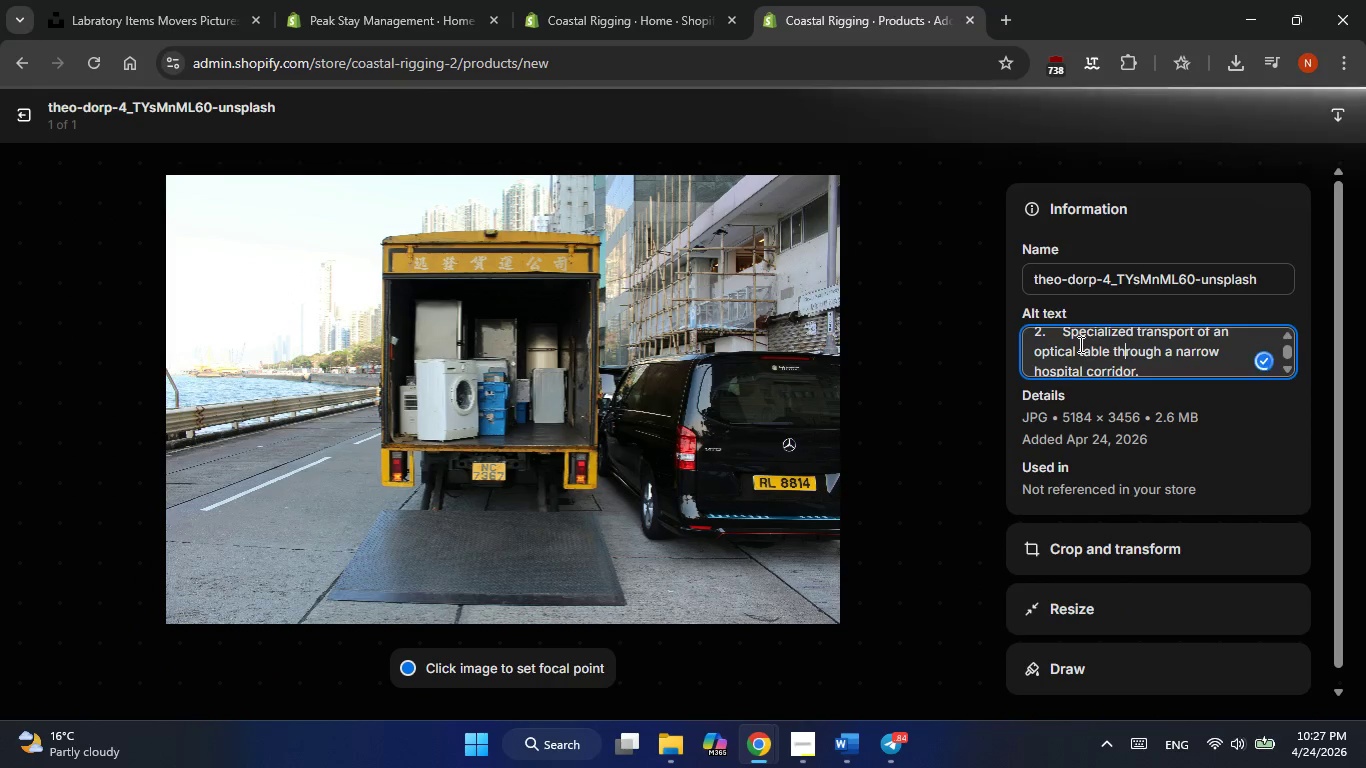 
left_click([1063, 339])
 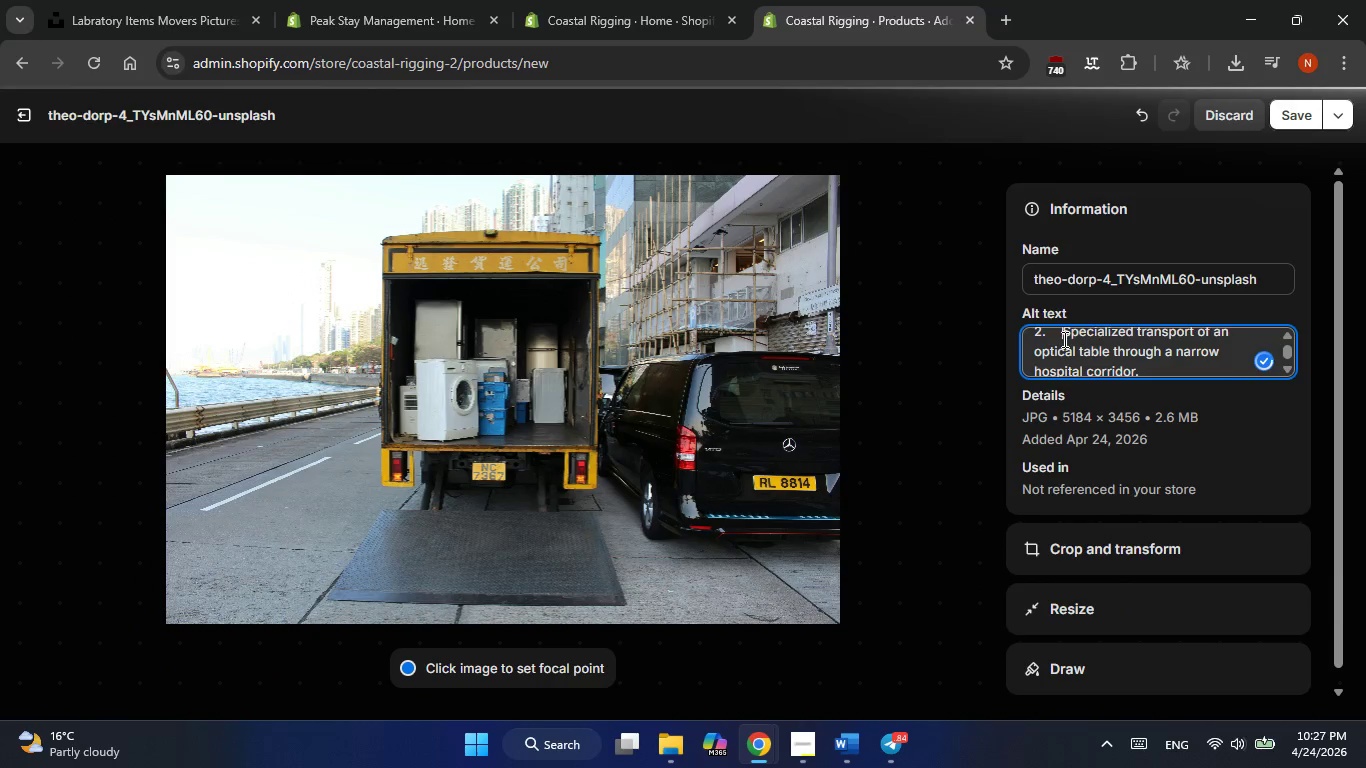 
hold_key(key=Backspace, duration=0.89)
 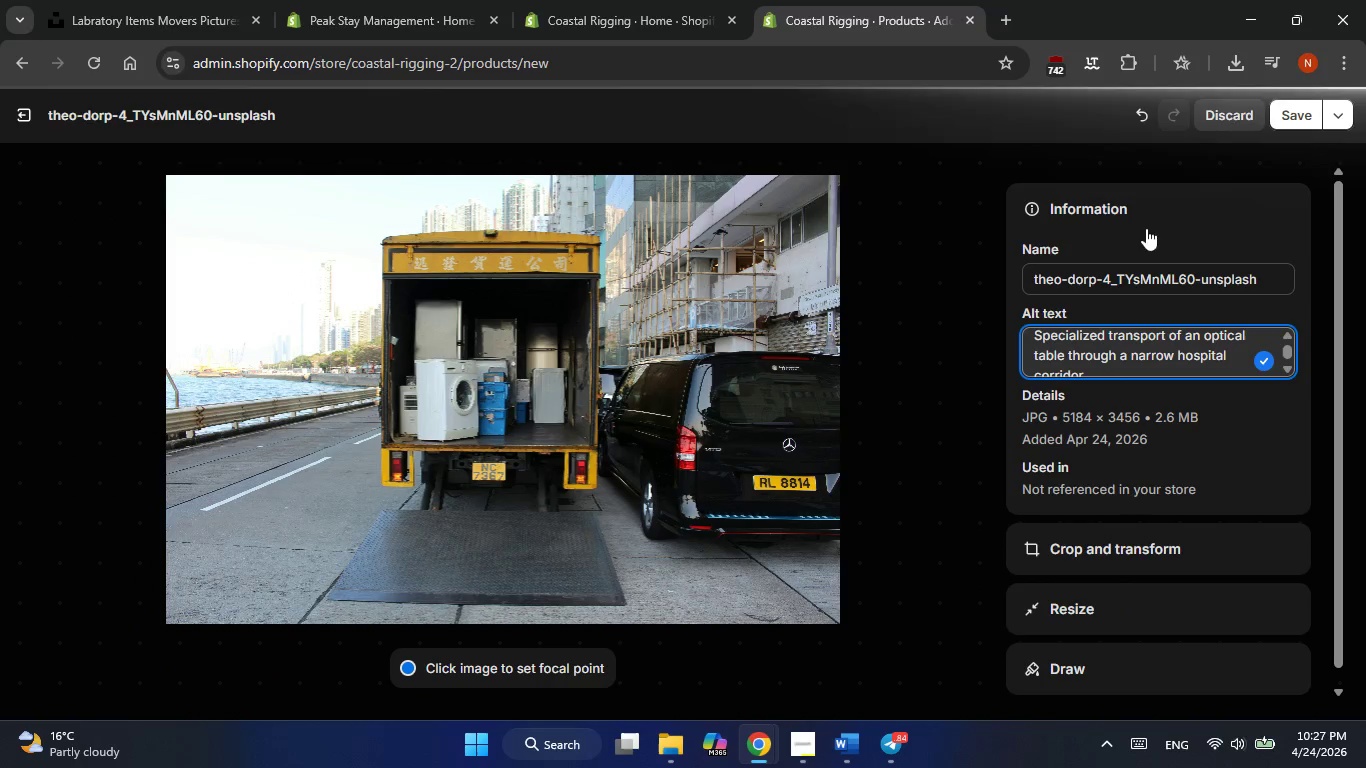 
wait(7.41)
 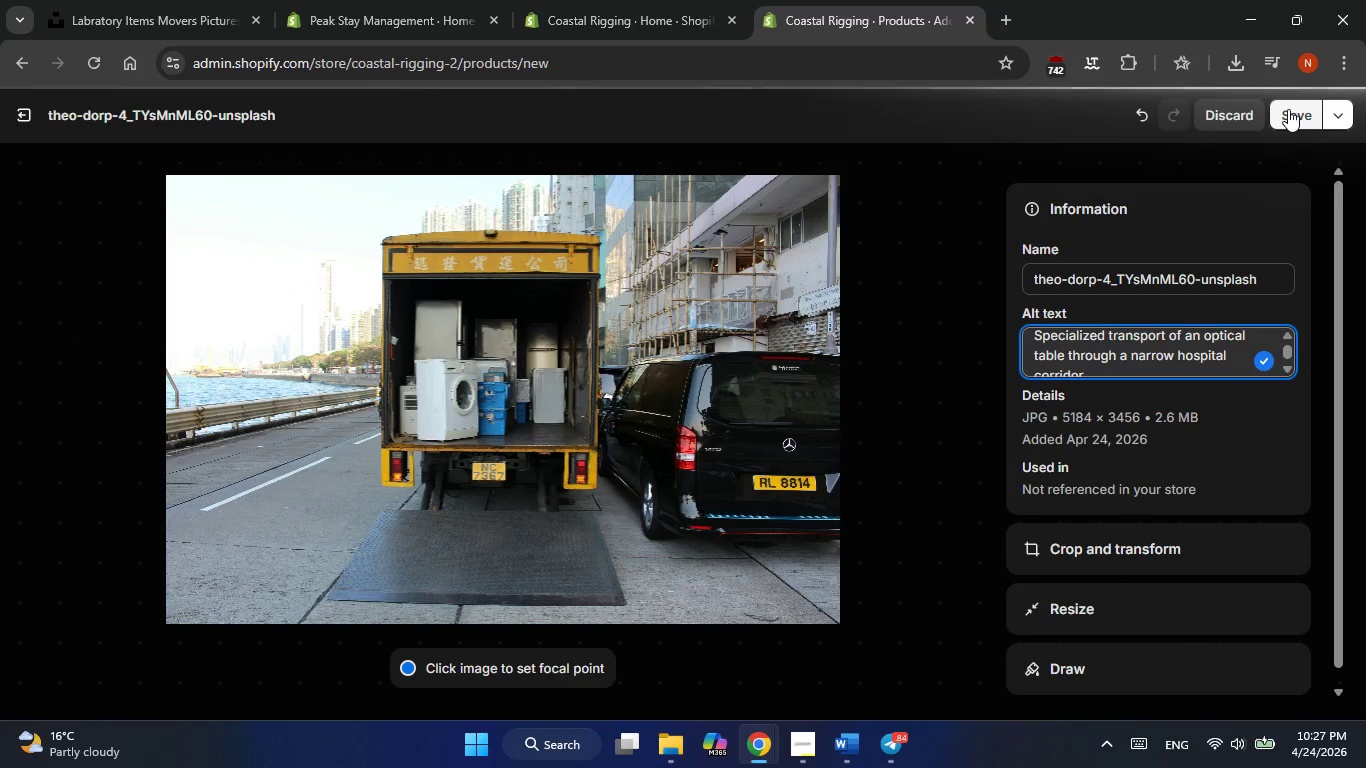 
left_click([1288, 109])
 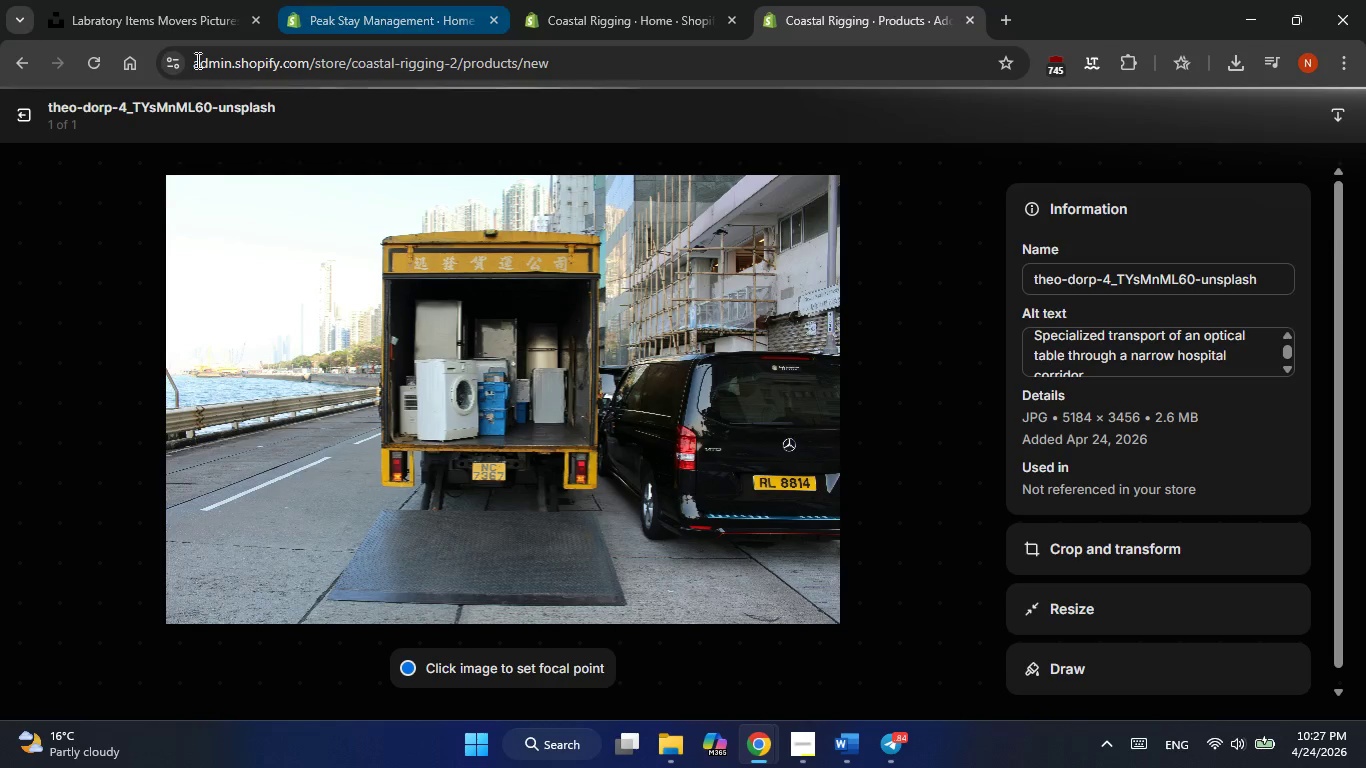 
left_click([15, 113])
 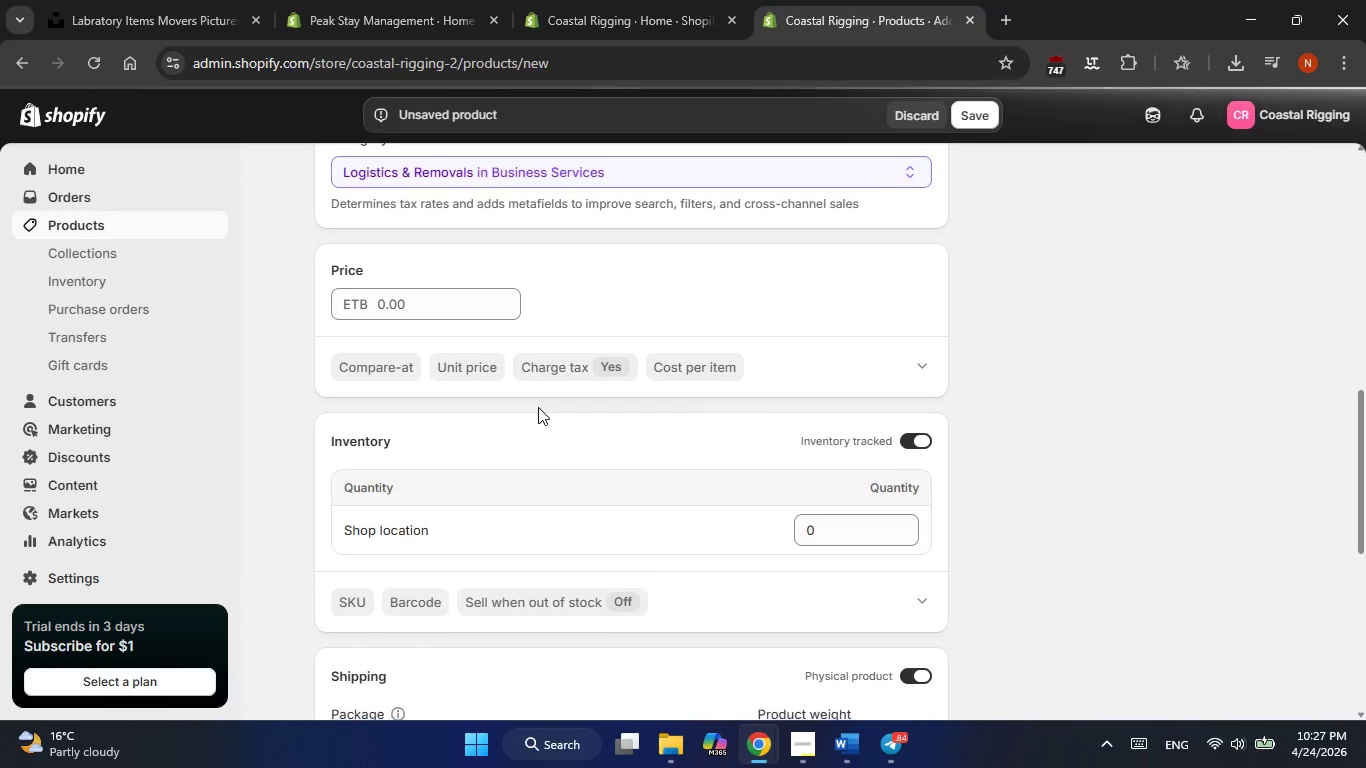 
left_click([419, 301])
 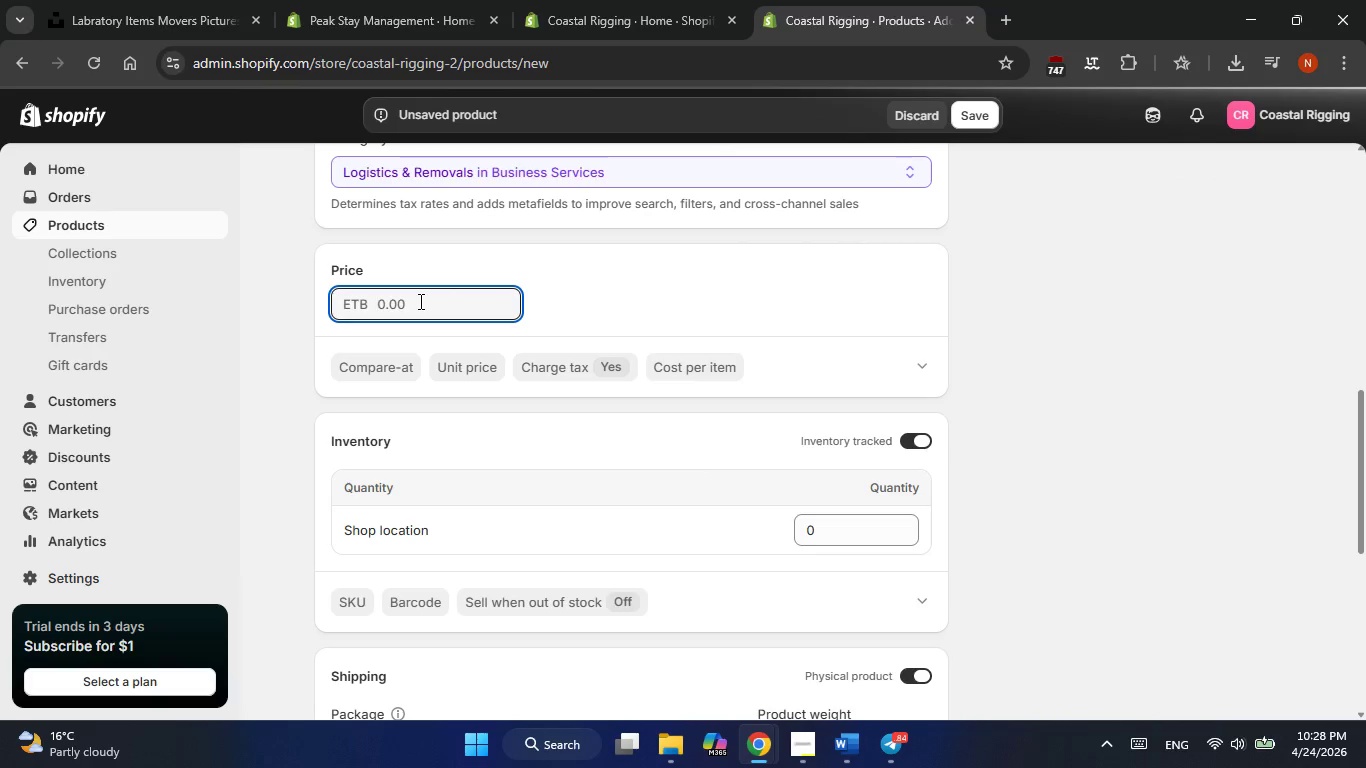 
key(Numpad1)
 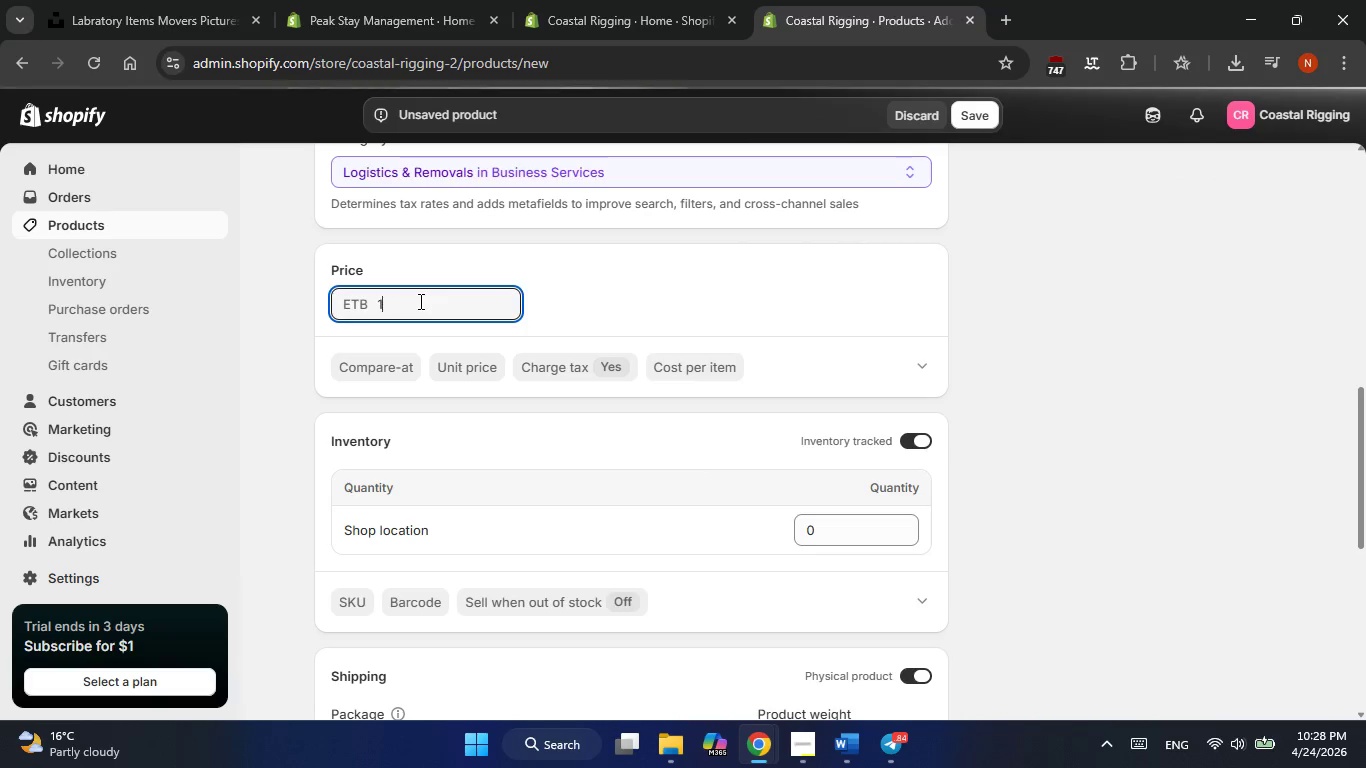 
key(Numpad0)
 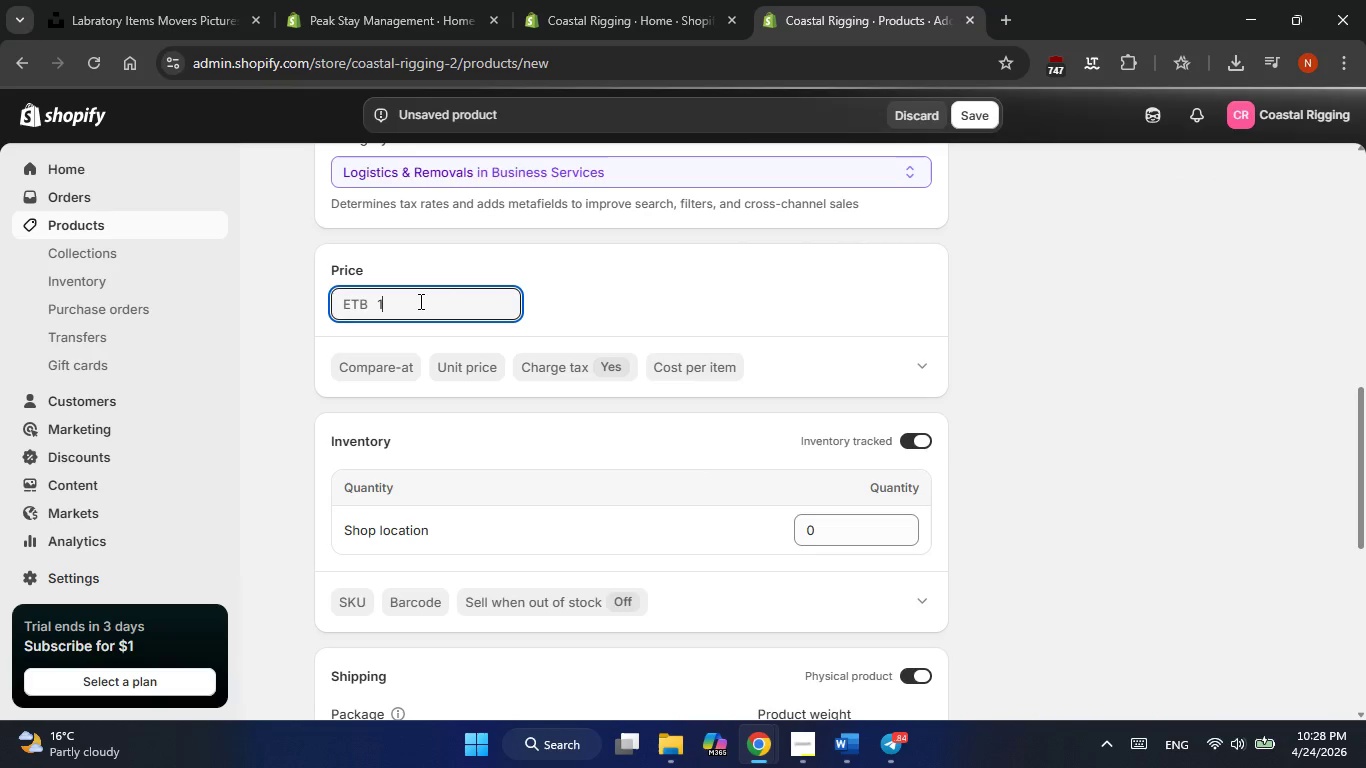 
key(Numpad0)
 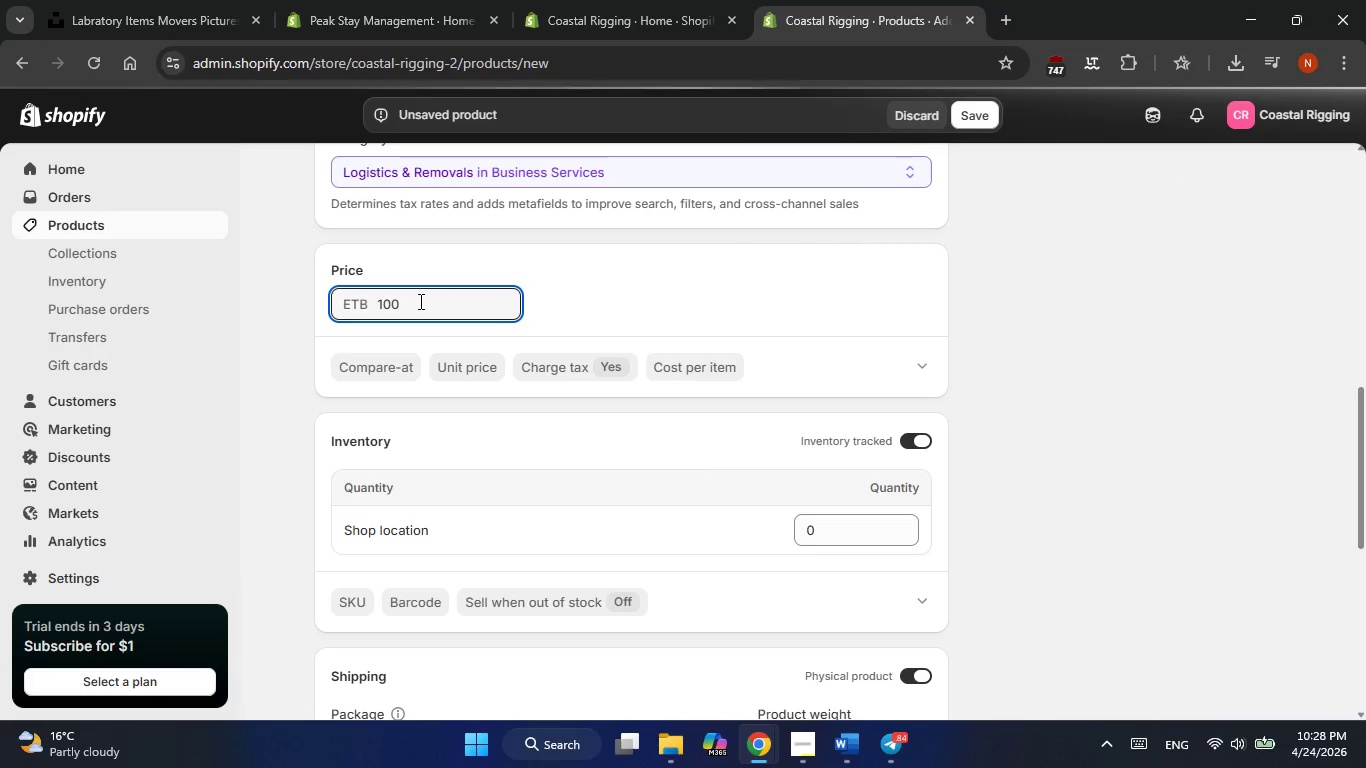 
key(Numpad0)
 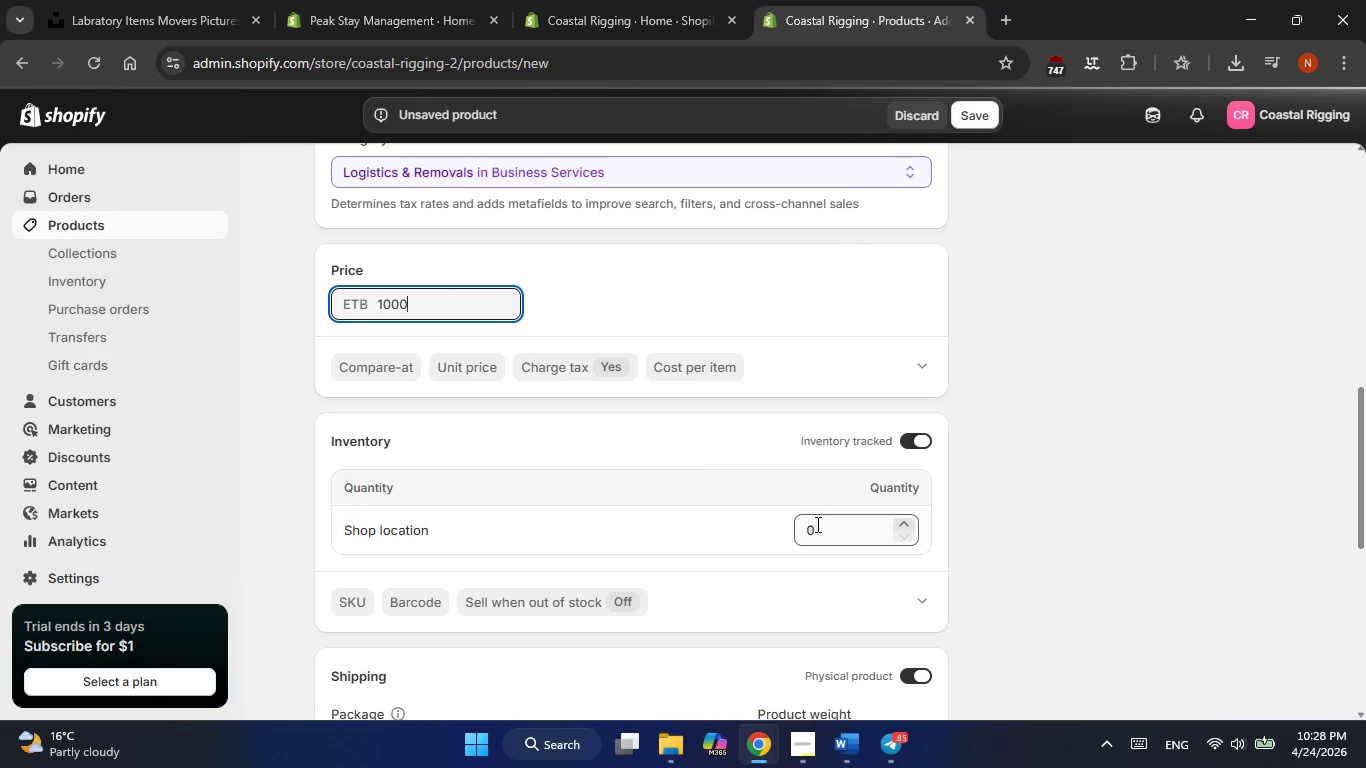 
left_click([817, 529])
 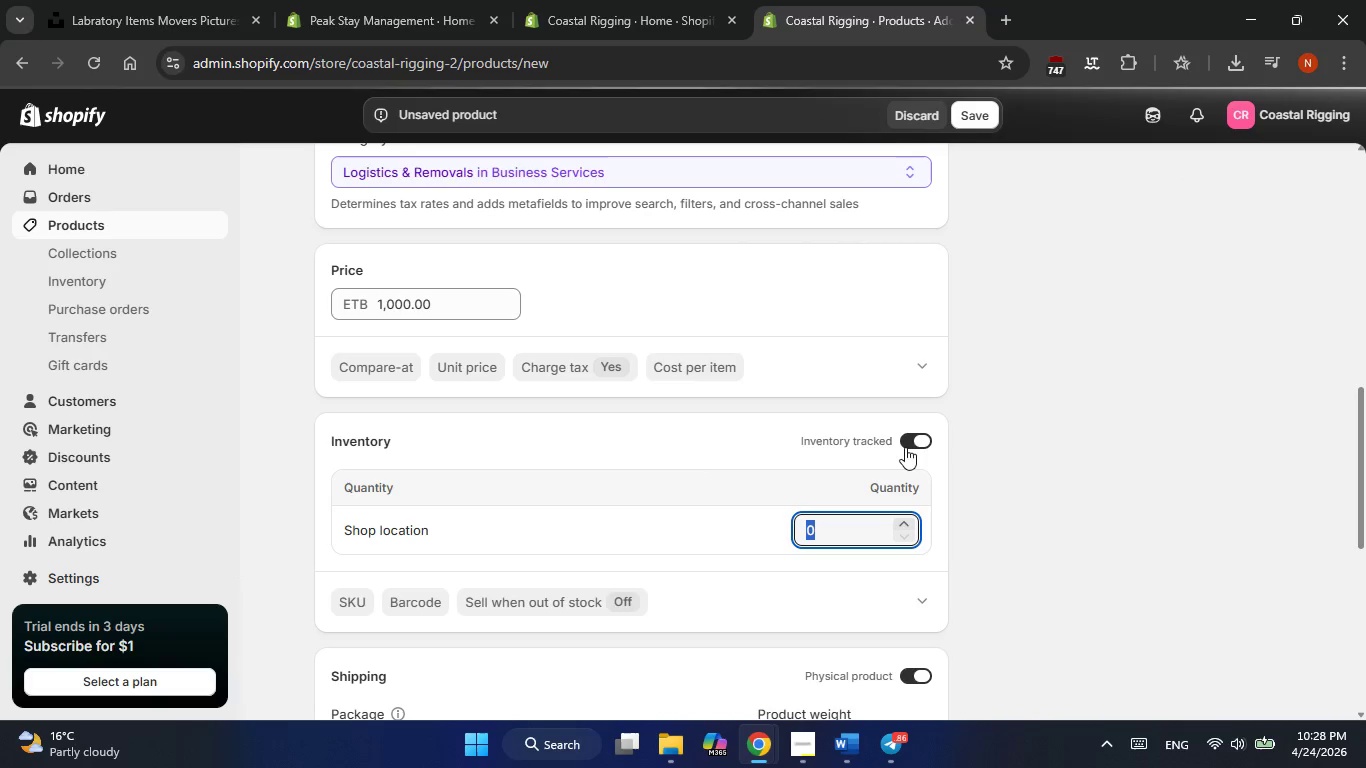 
left_click([910, 444])
 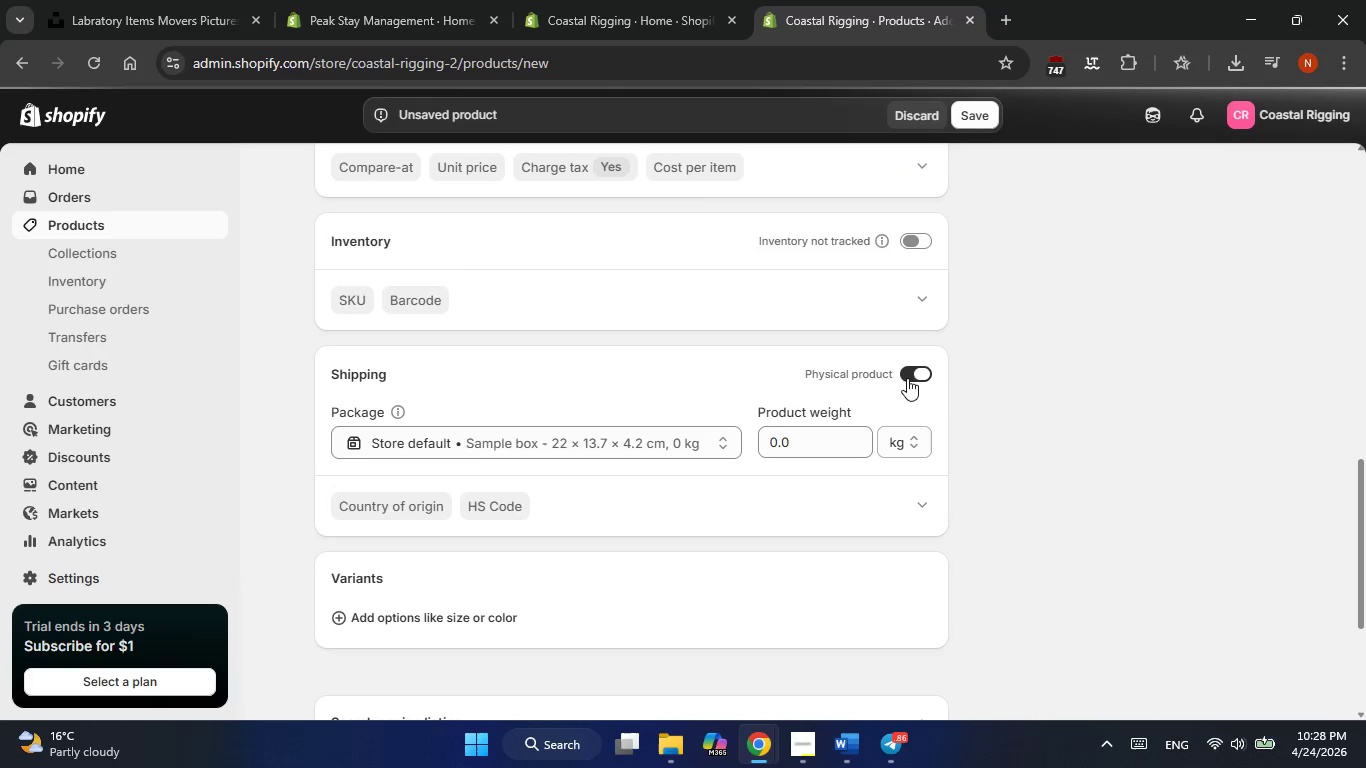 
left_click([907, 374])
 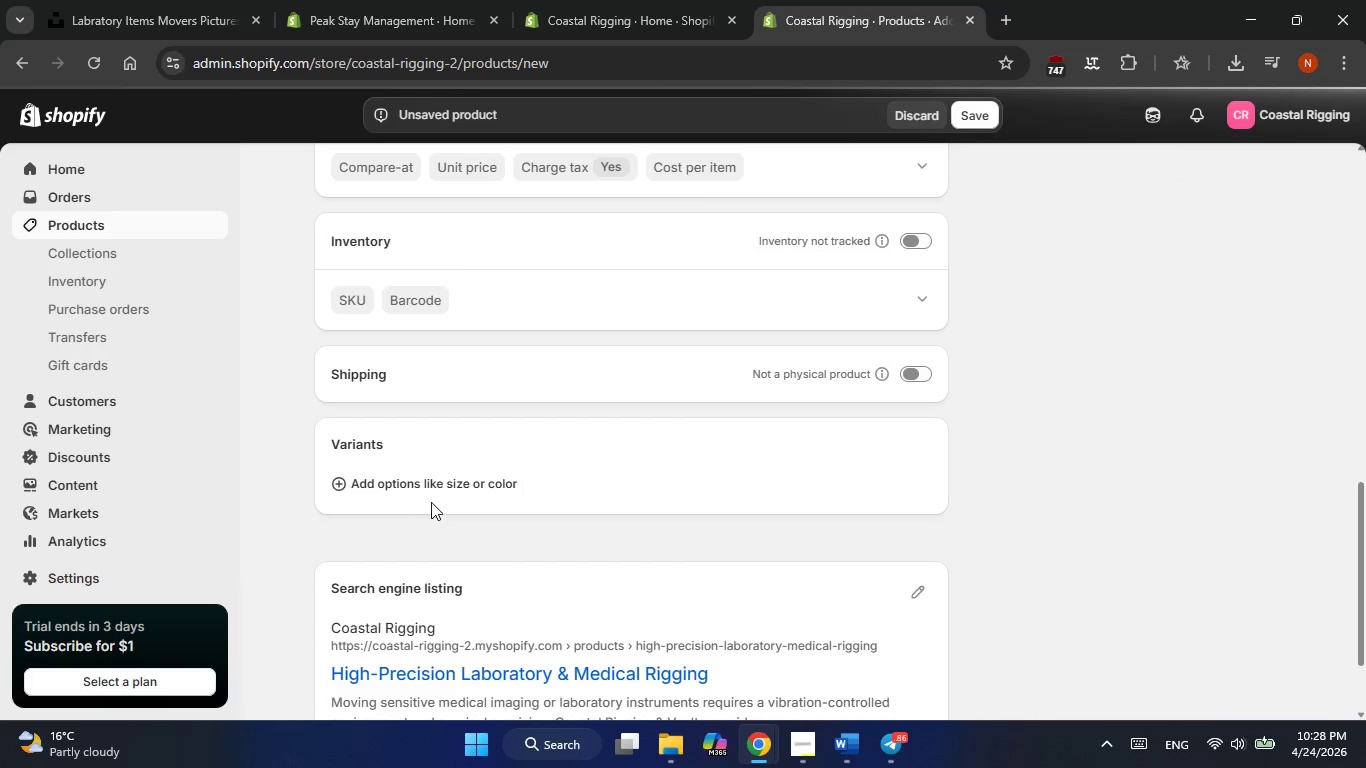 
left_click([423, 487])
 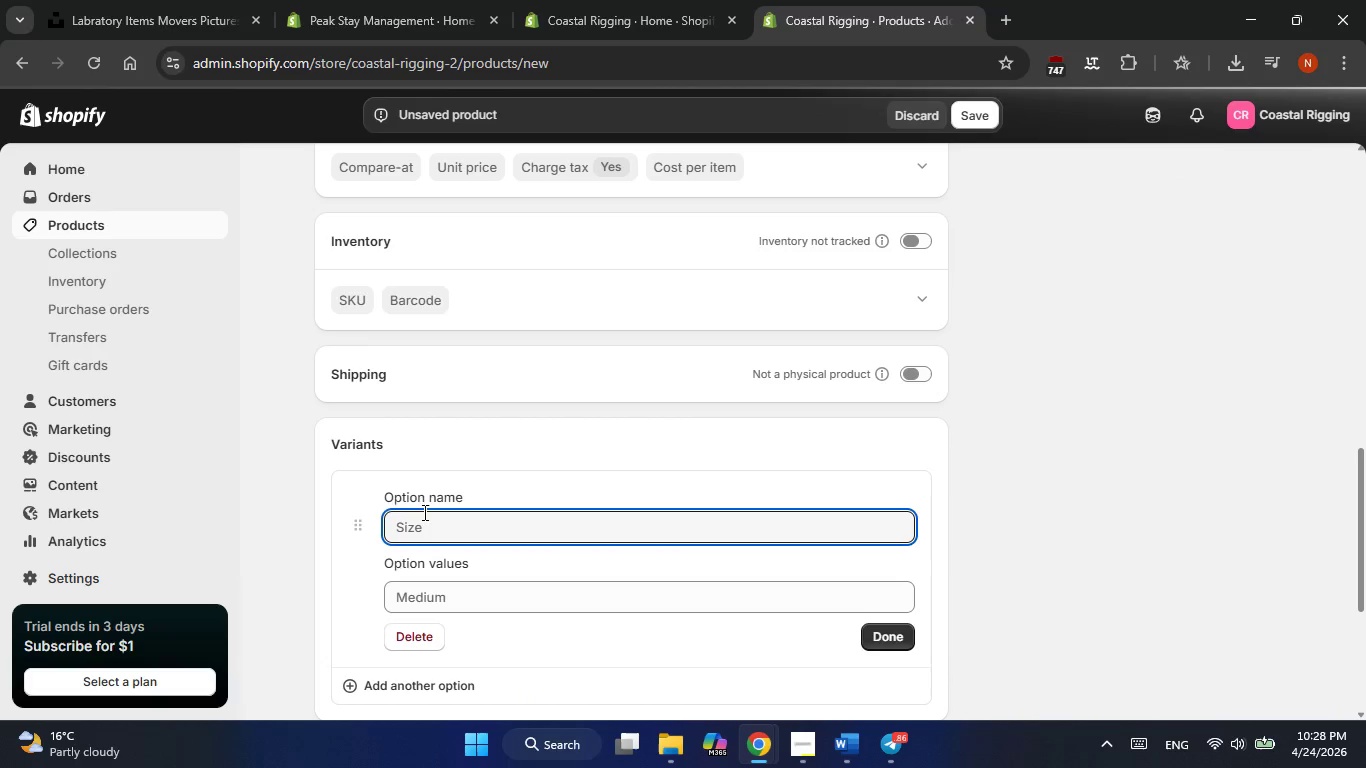 
type(Weight)
 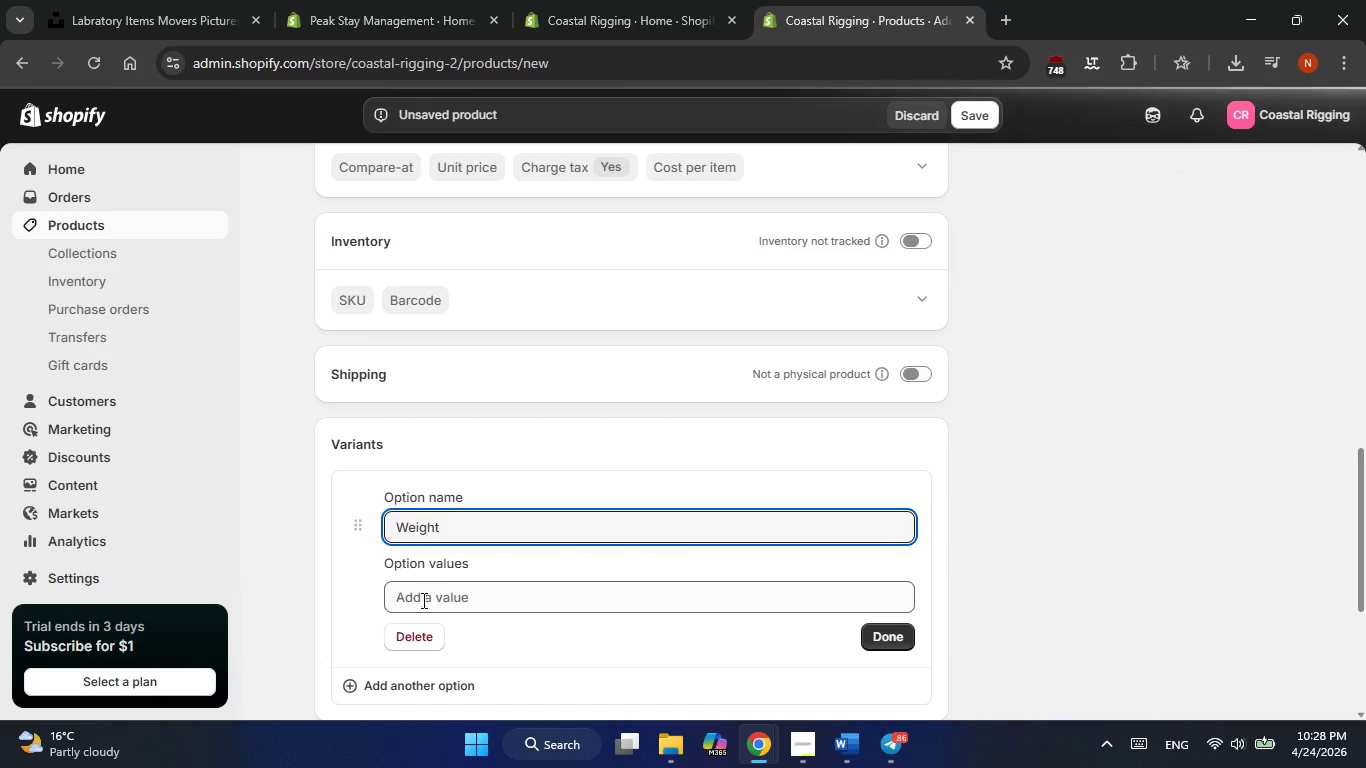 
left_click([422, 600])
 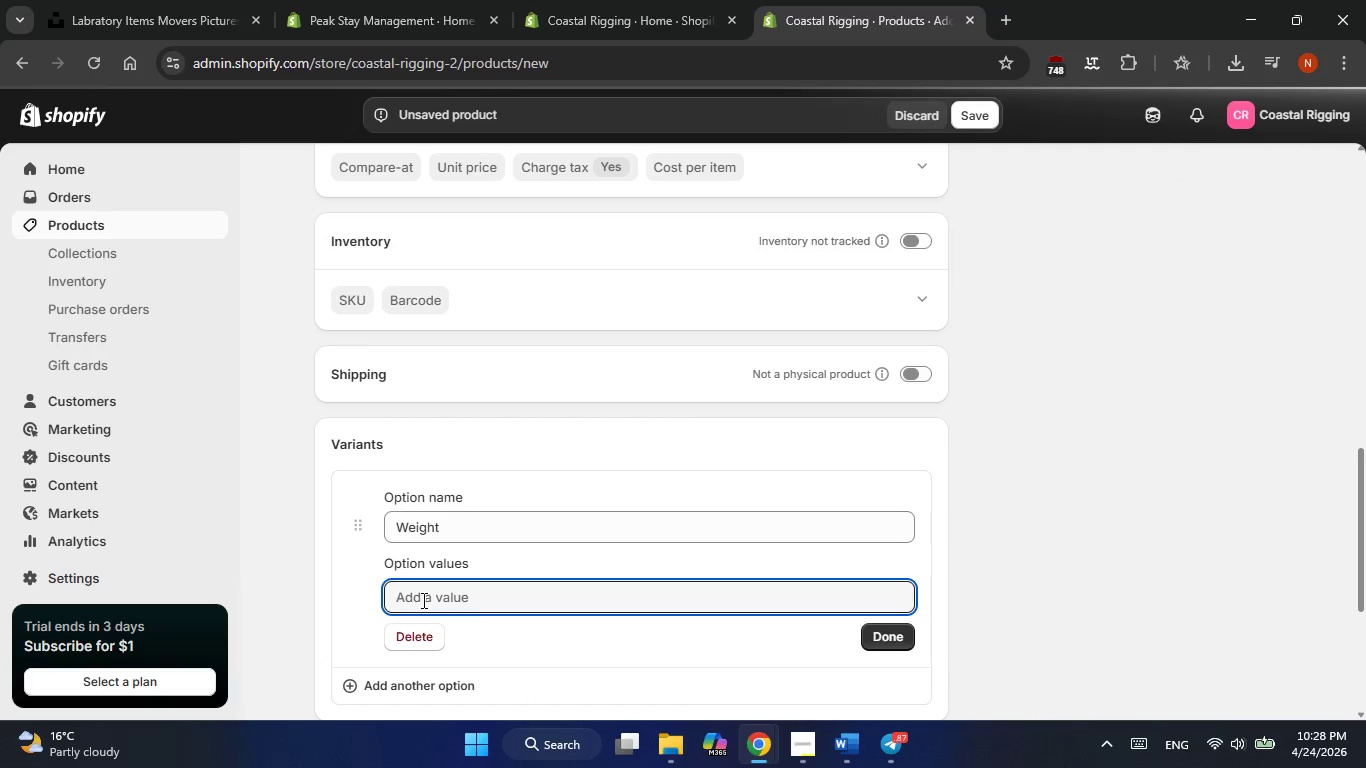 
type(0-500 lbs)
 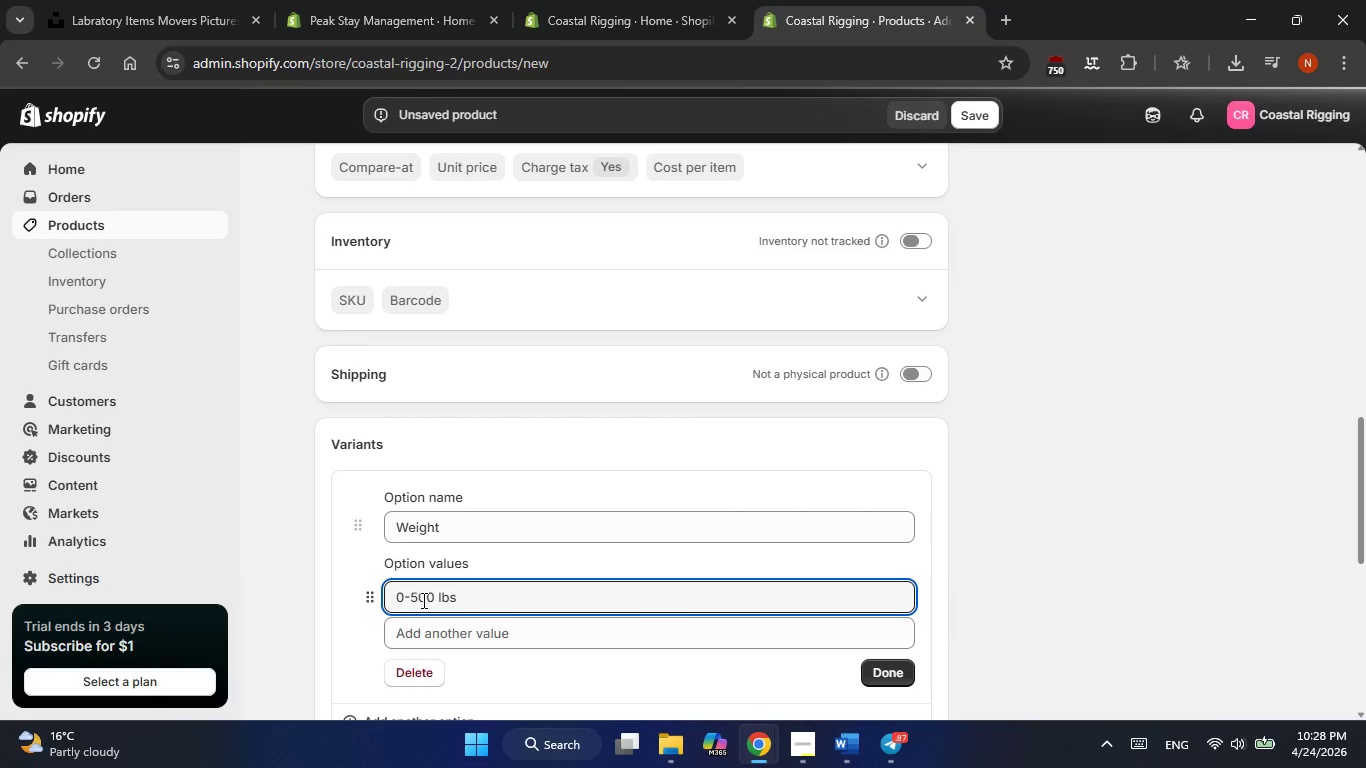 
key(Enter)
 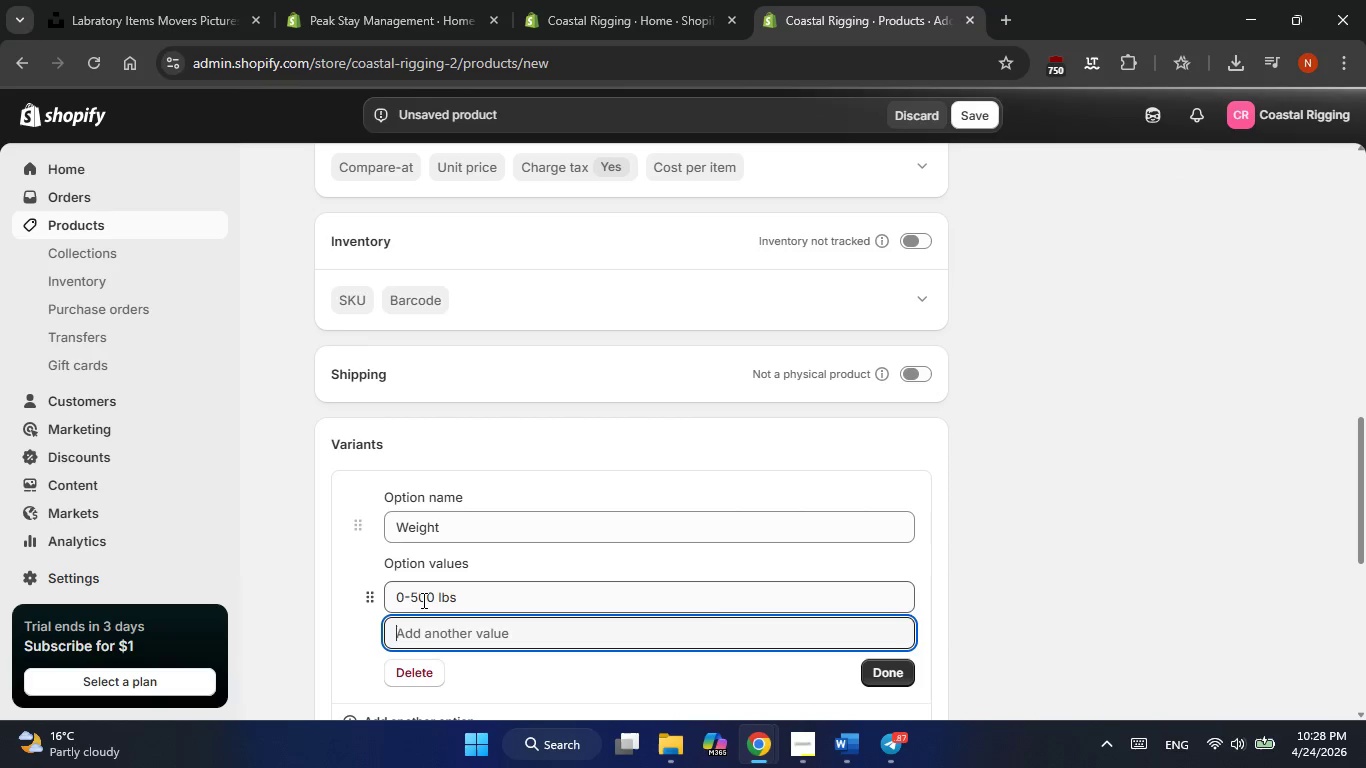 
type(501-1000 lbs)
 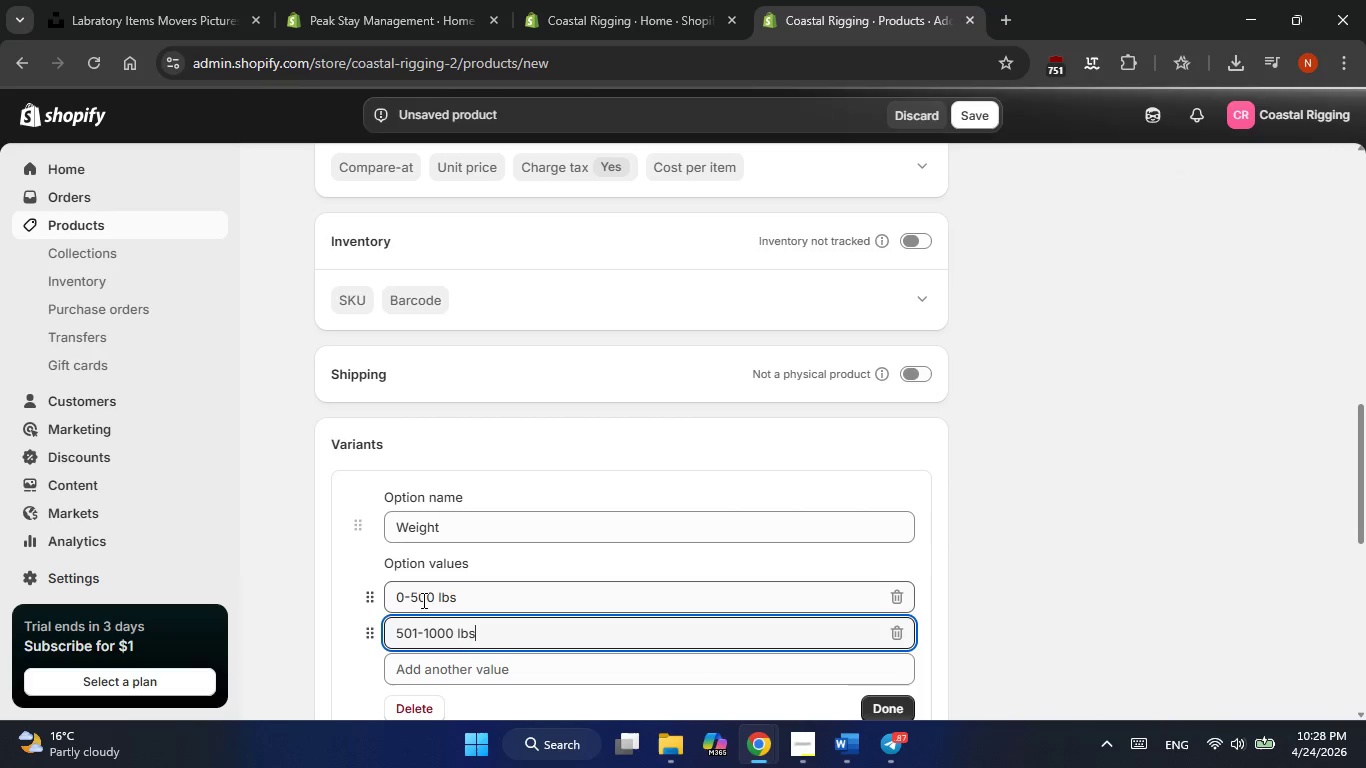 
key(Enter)
 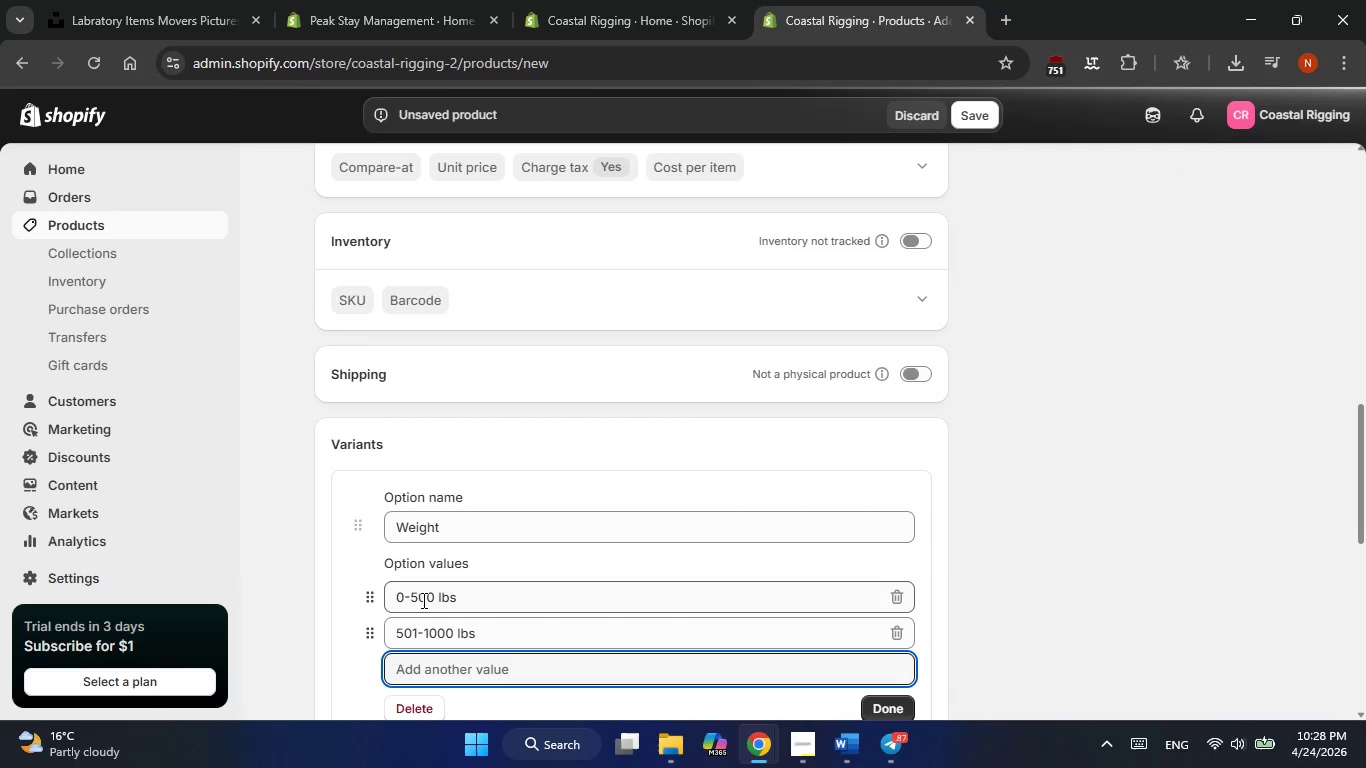 
type(1001-2000 lbs)
 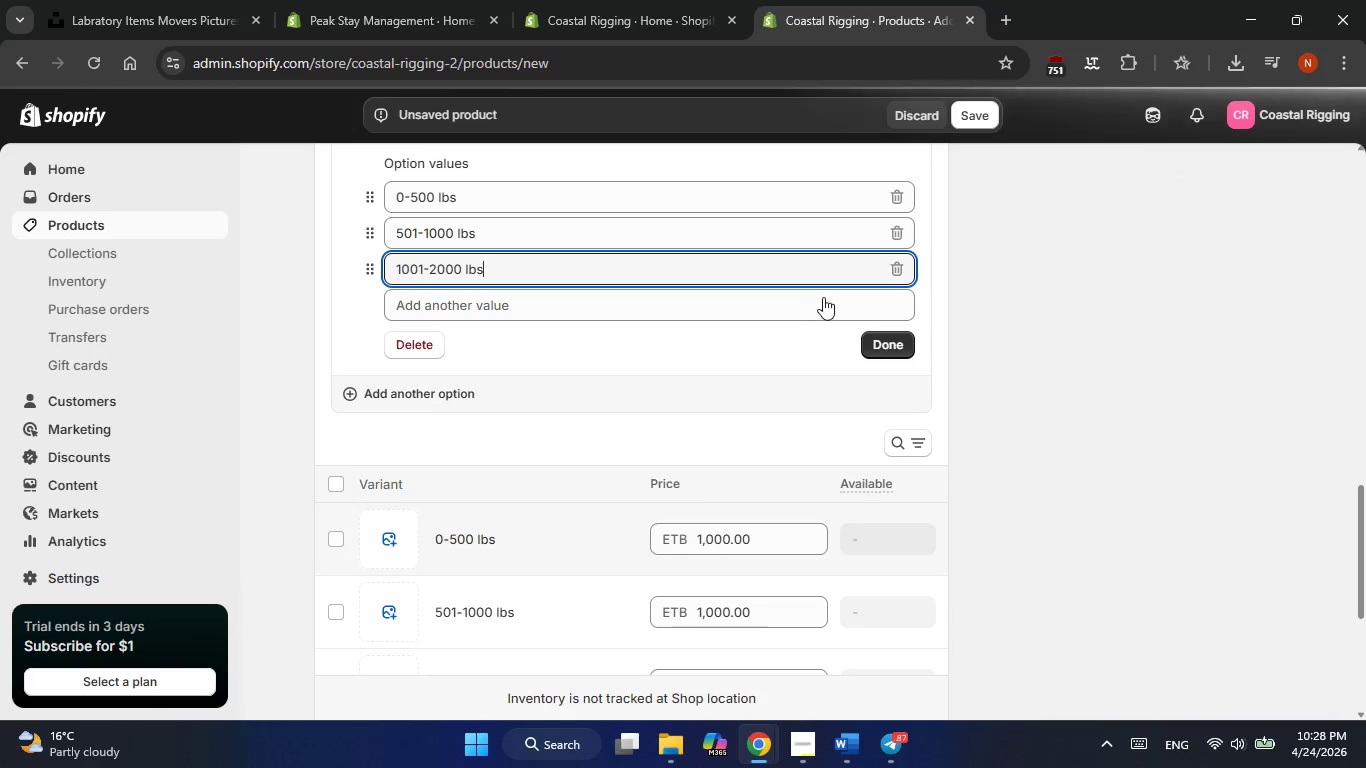 
left_click([888, 339])
 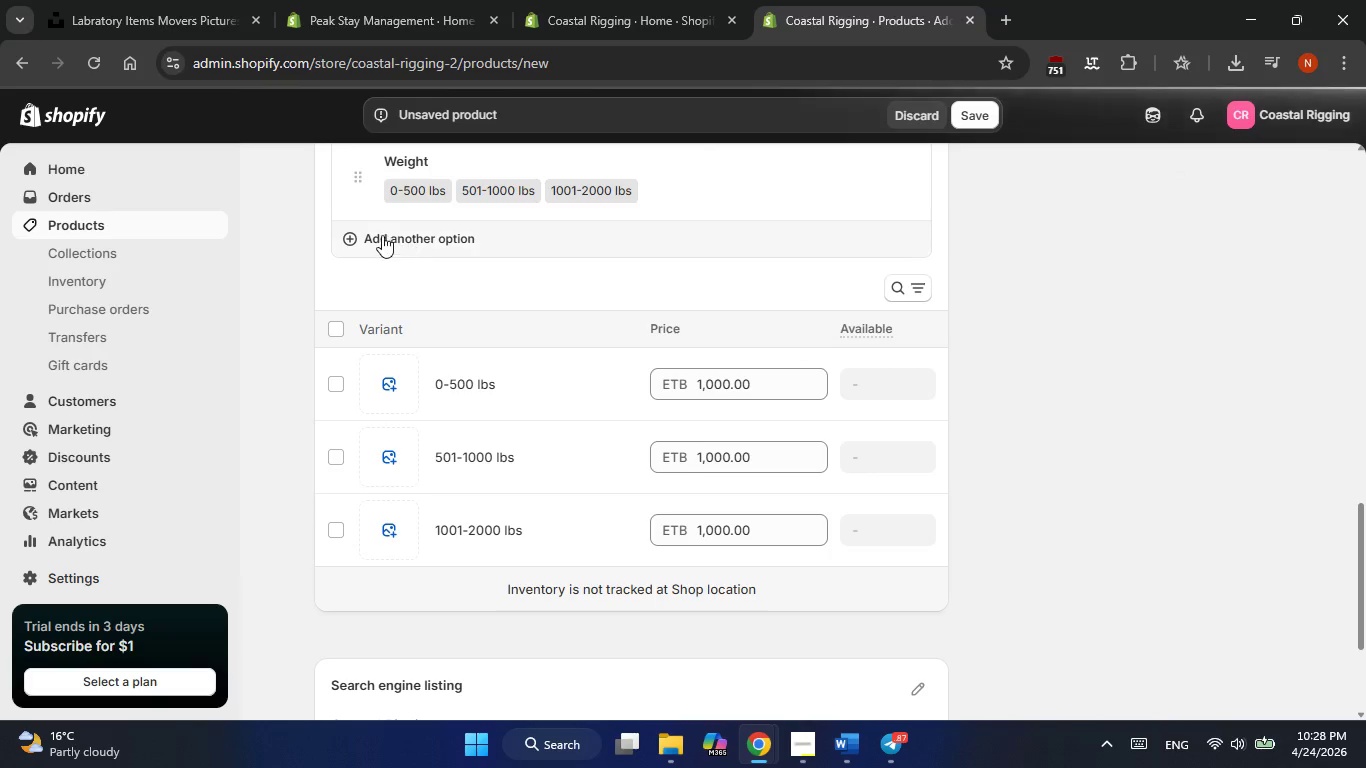 
left_click([380, 234])
 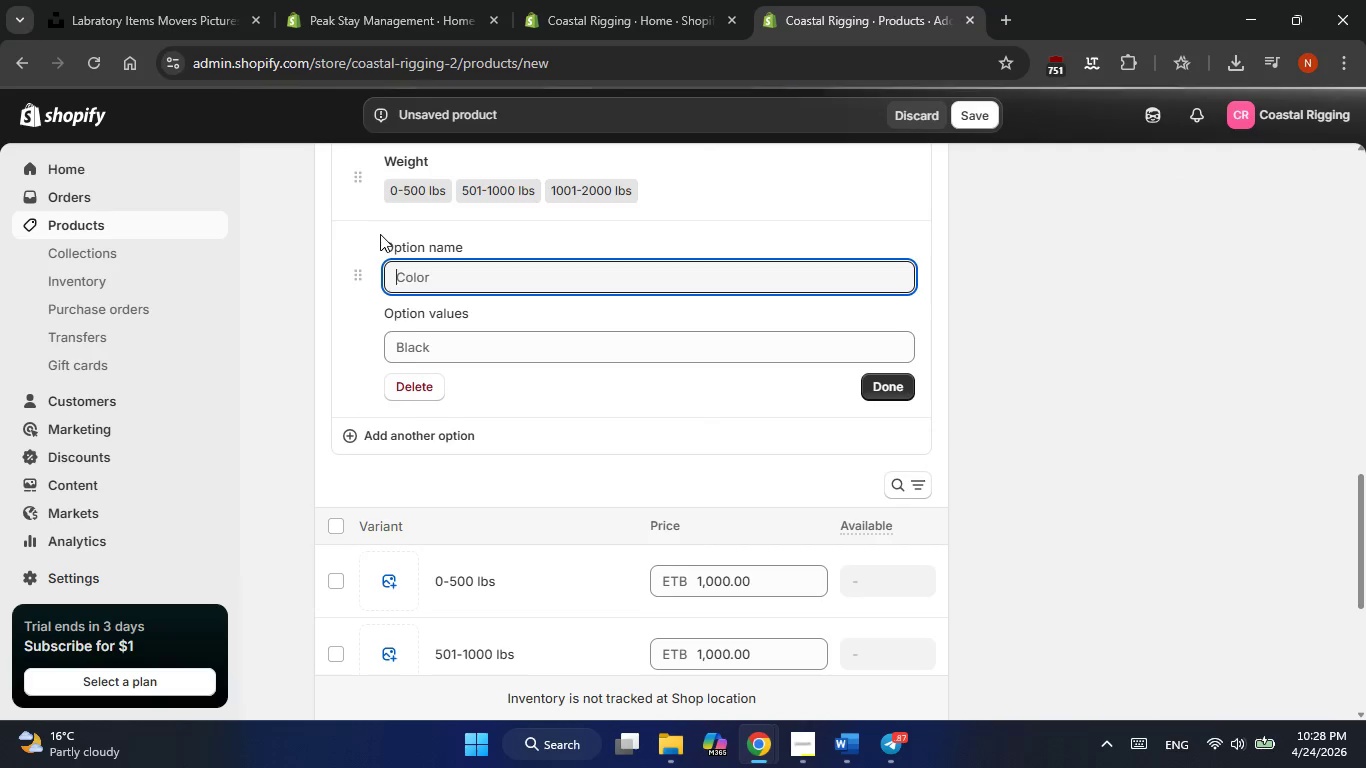 
type(Access)
 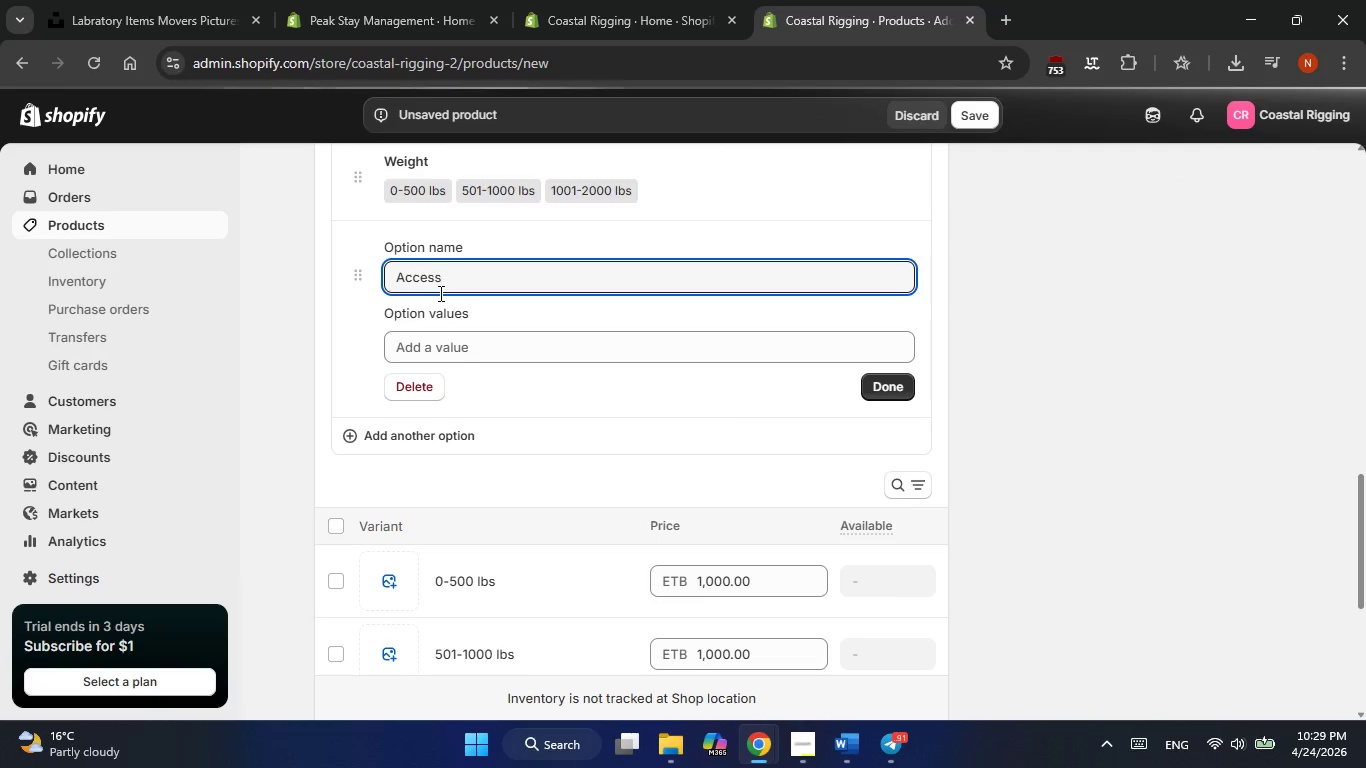 
wait(36.47)
 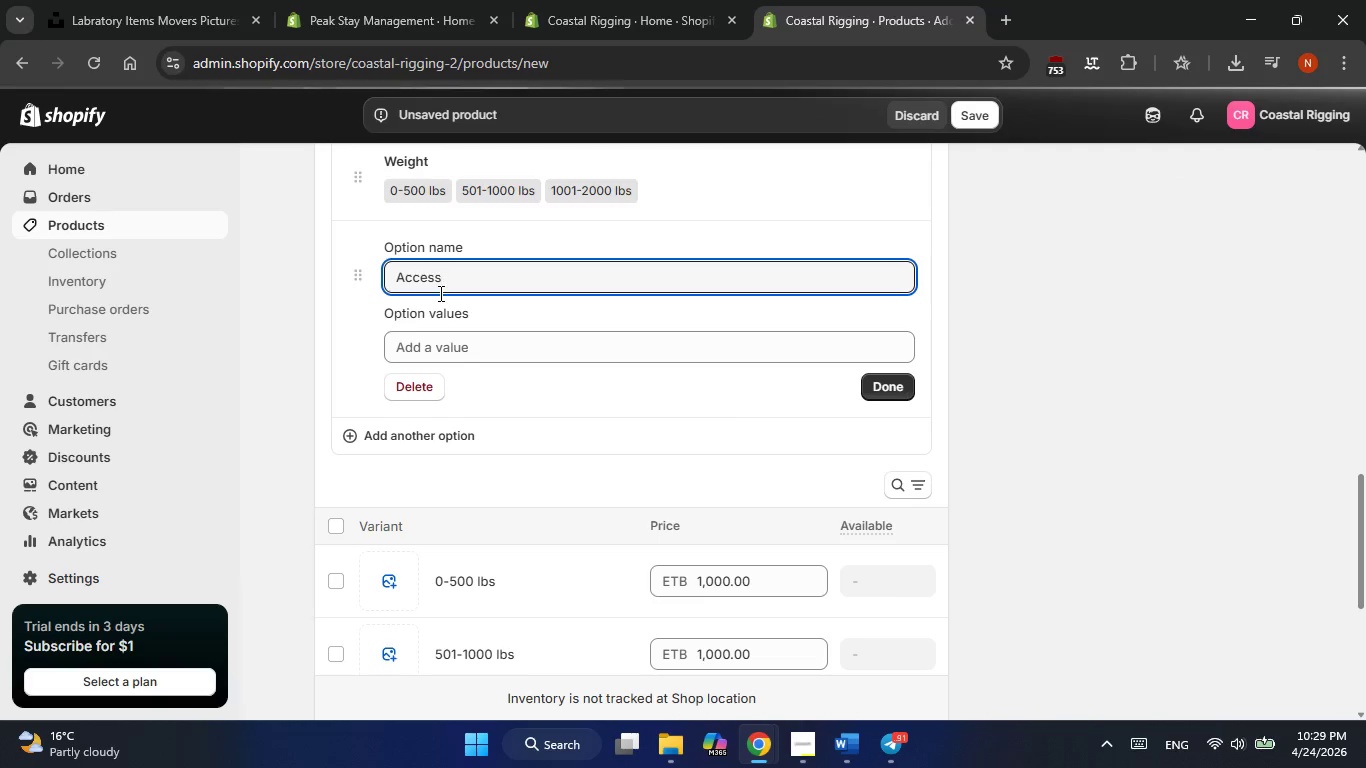 
type( Level)
 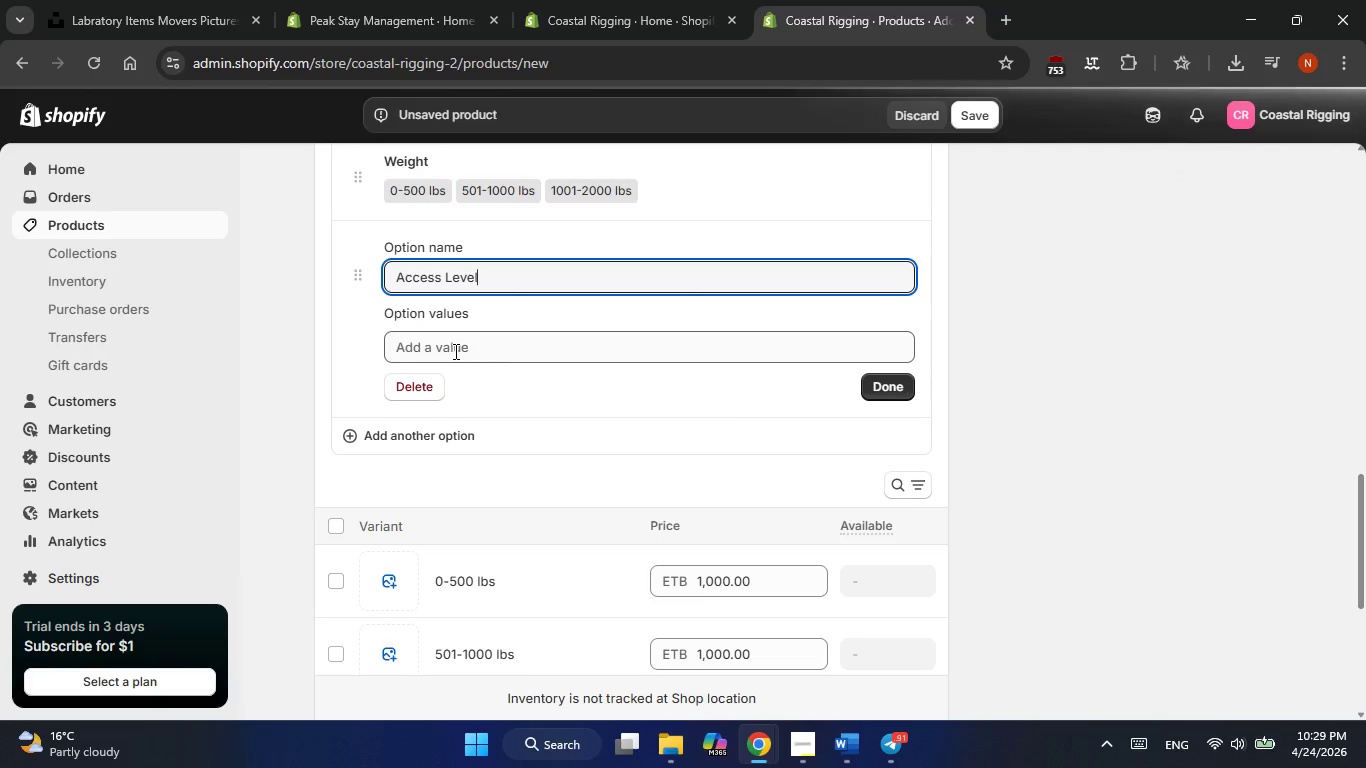 
left_click([450, 347])
 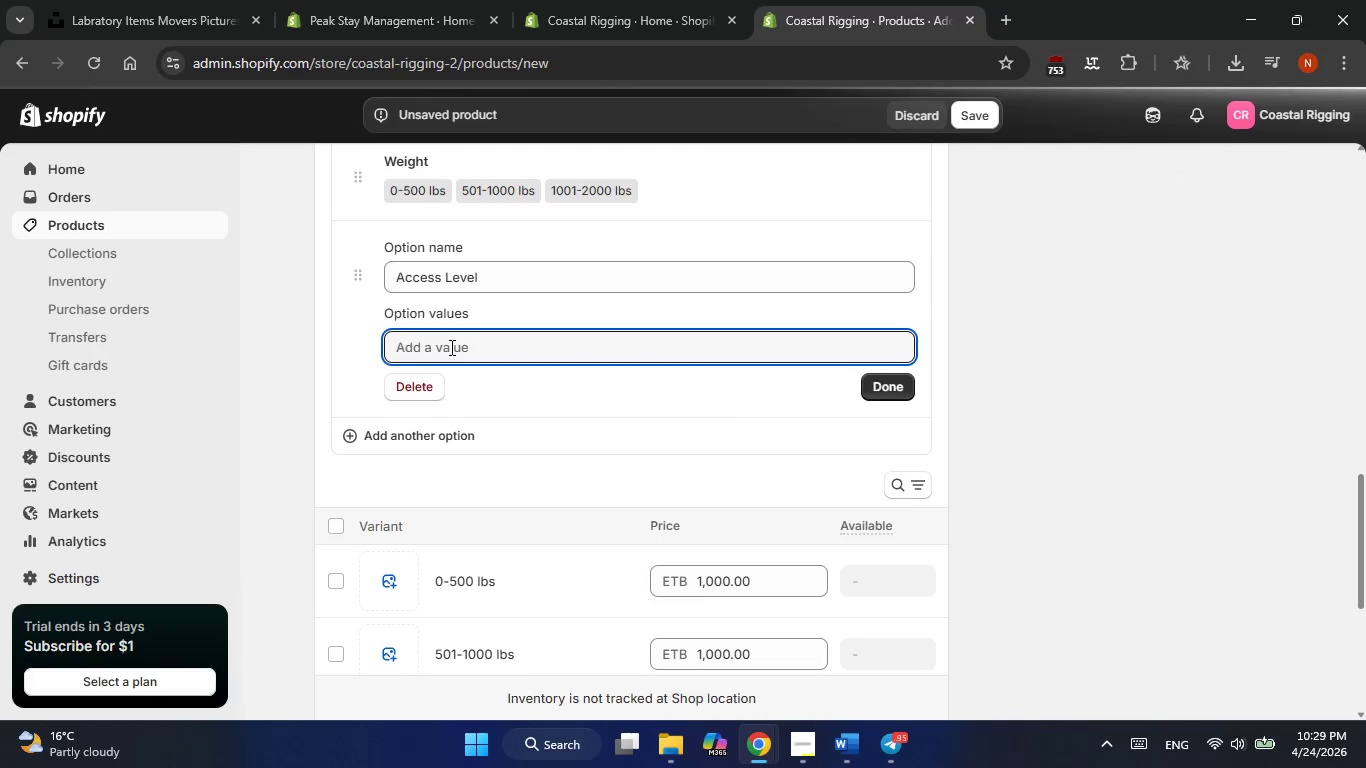 
wait(12.74)
 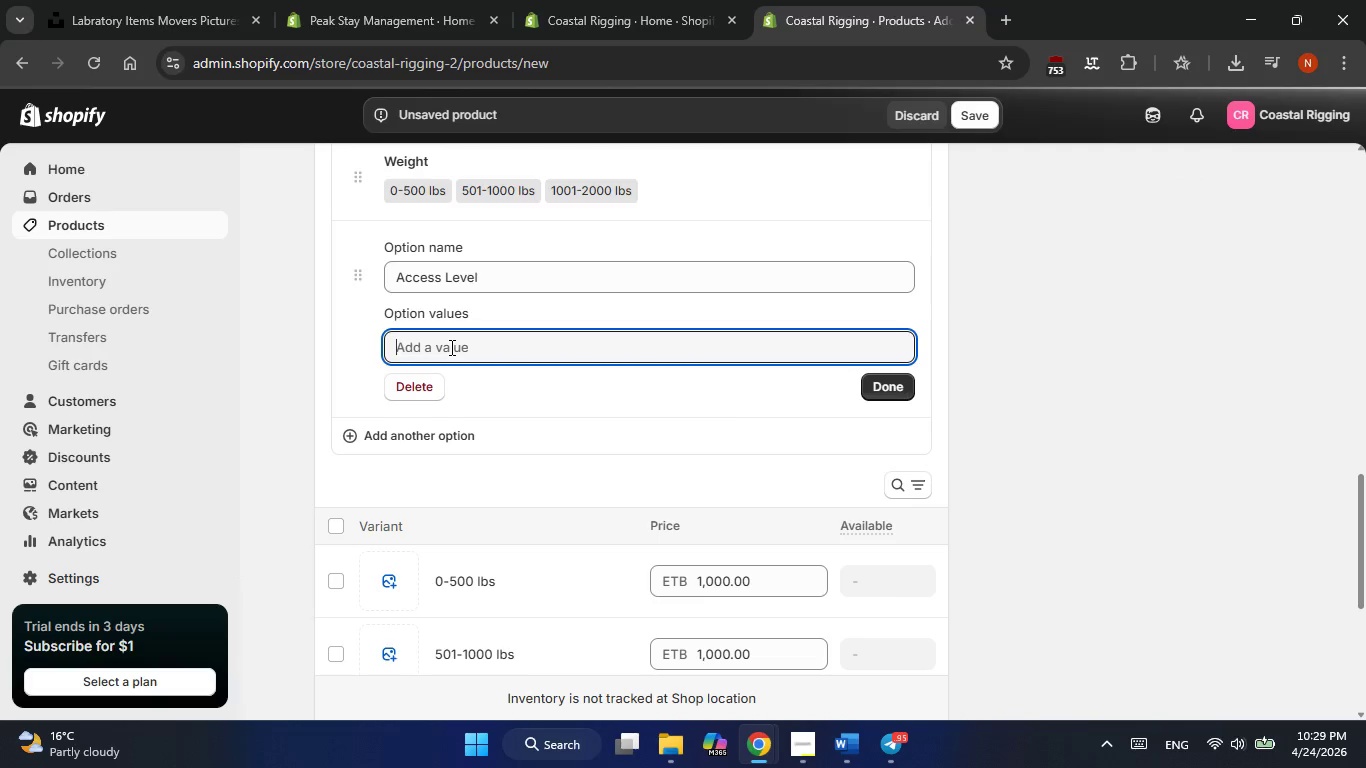 
type(Ground Floor)
 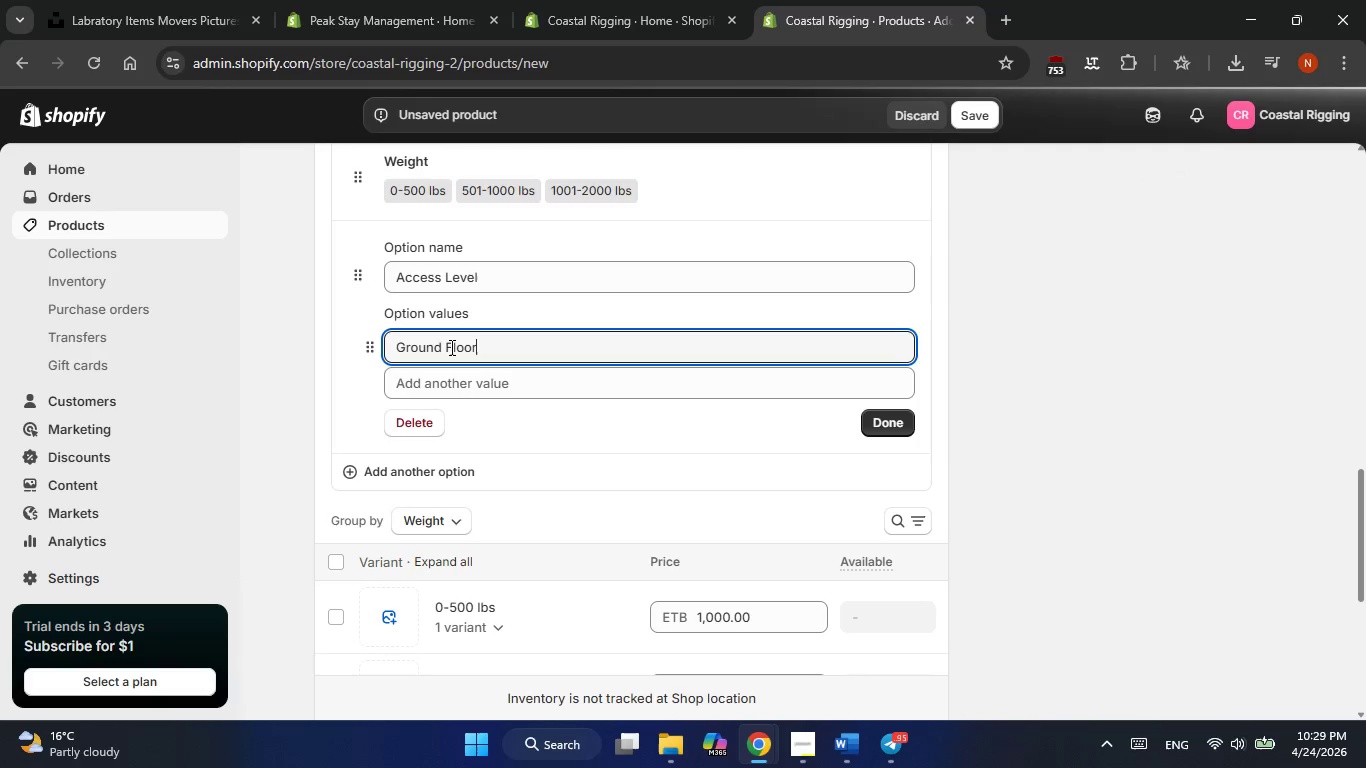 
key(Enter)
 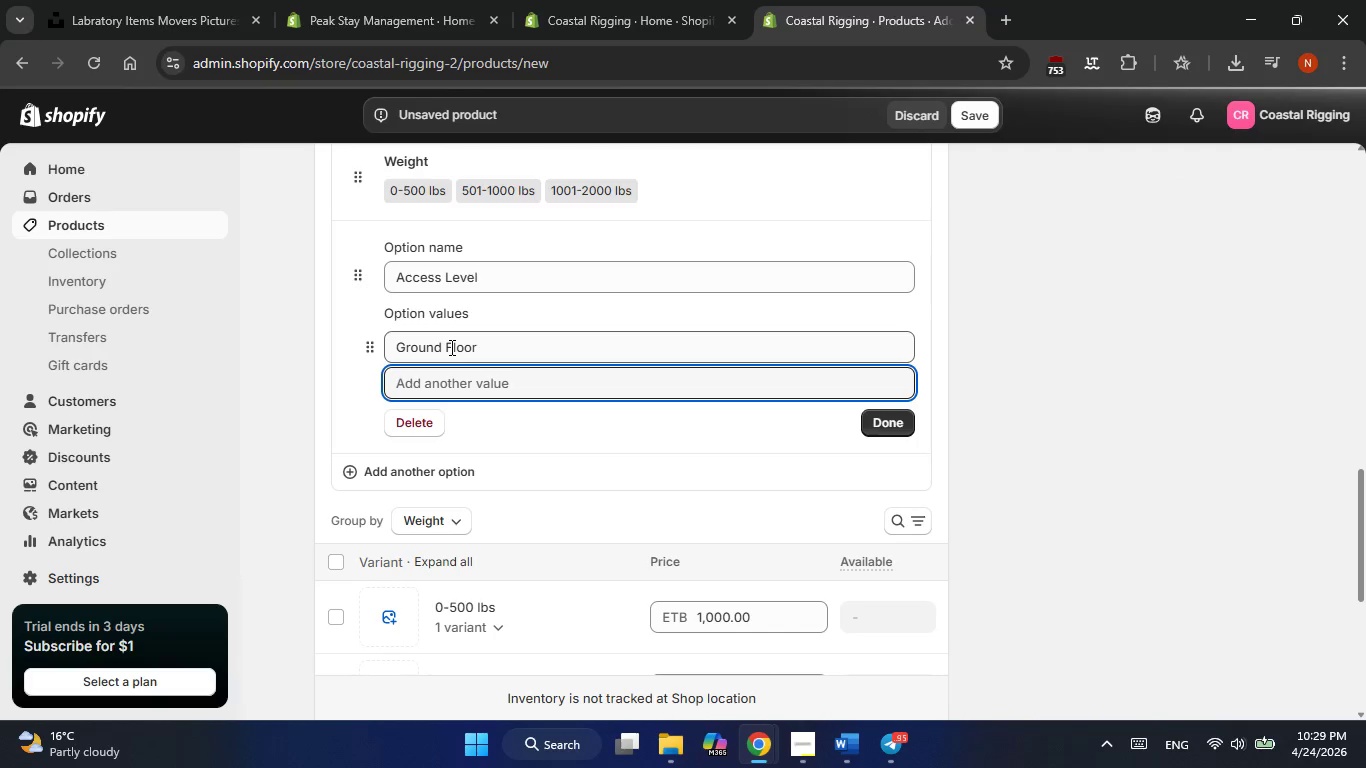 
wait(5.8)
 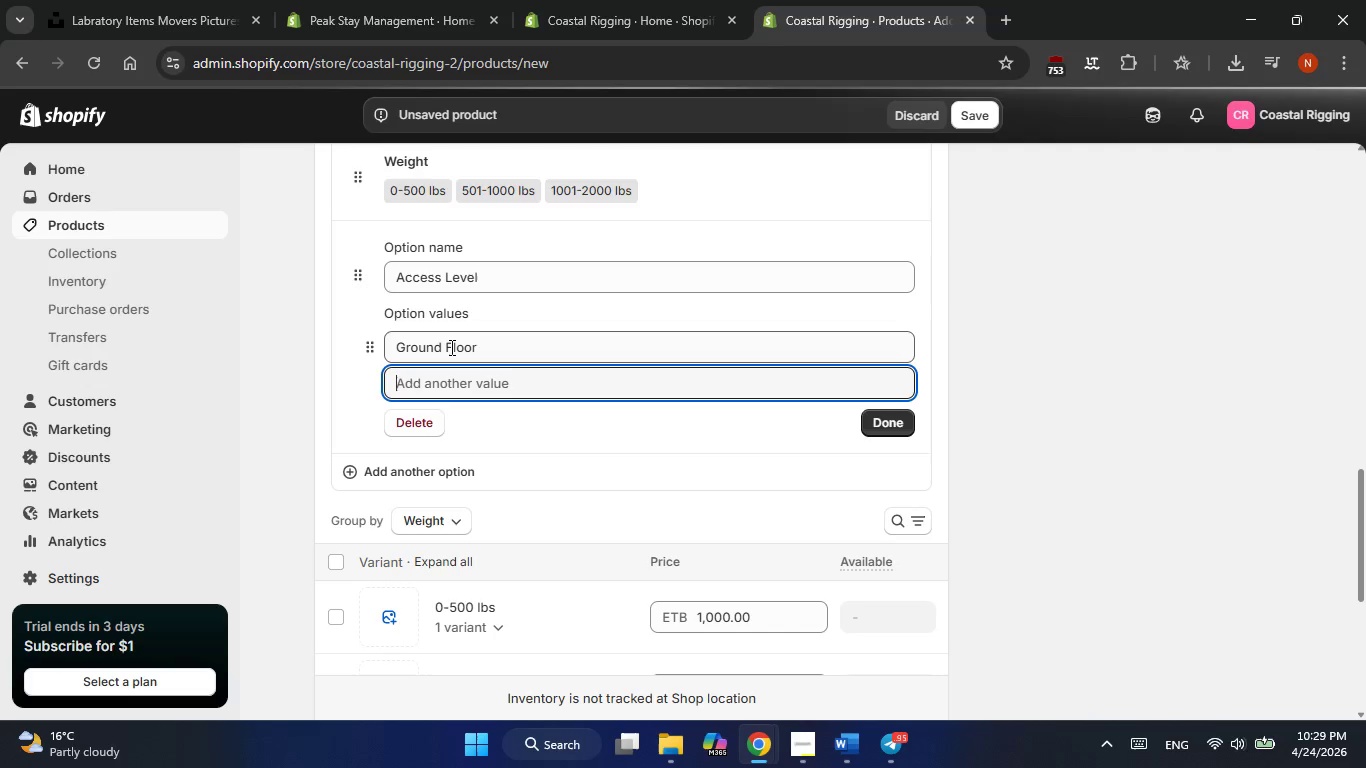 
type(Exterior Stairs)
 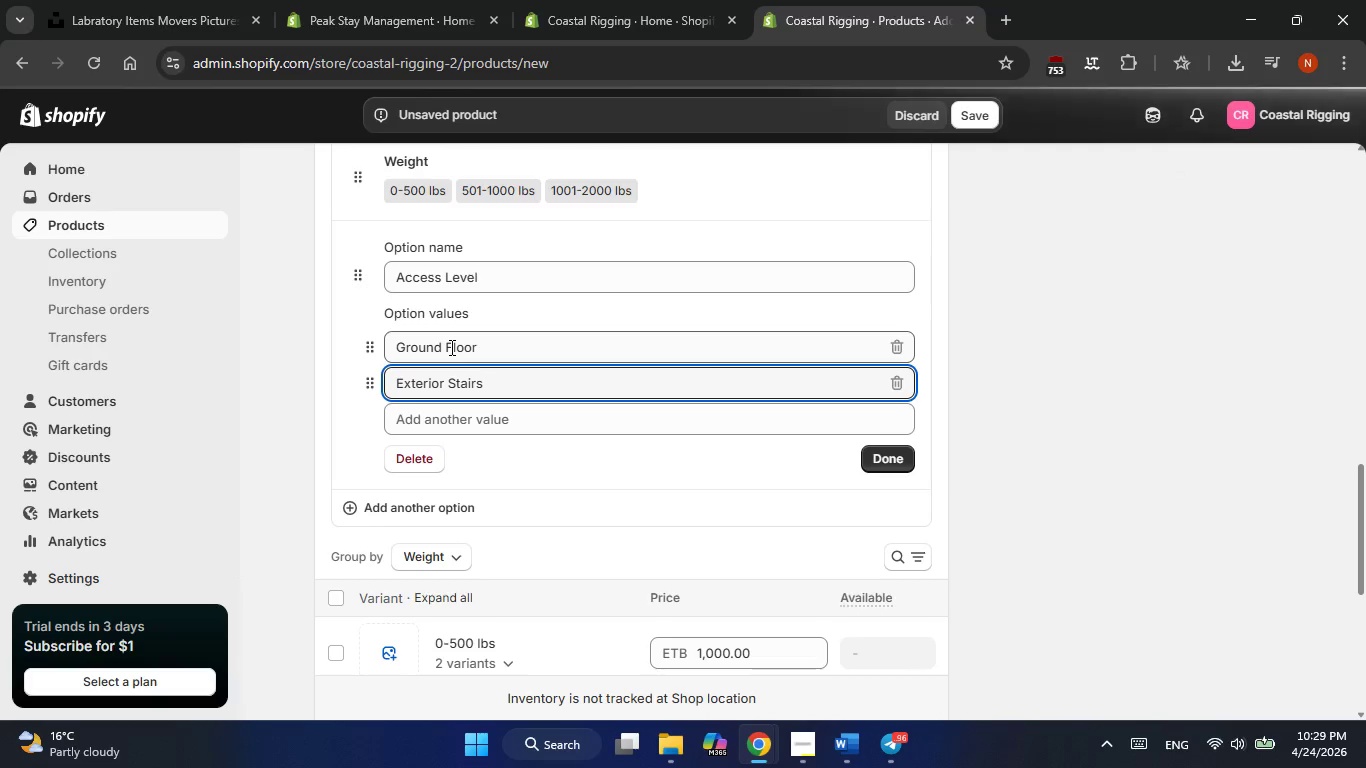 
key(Enter)
 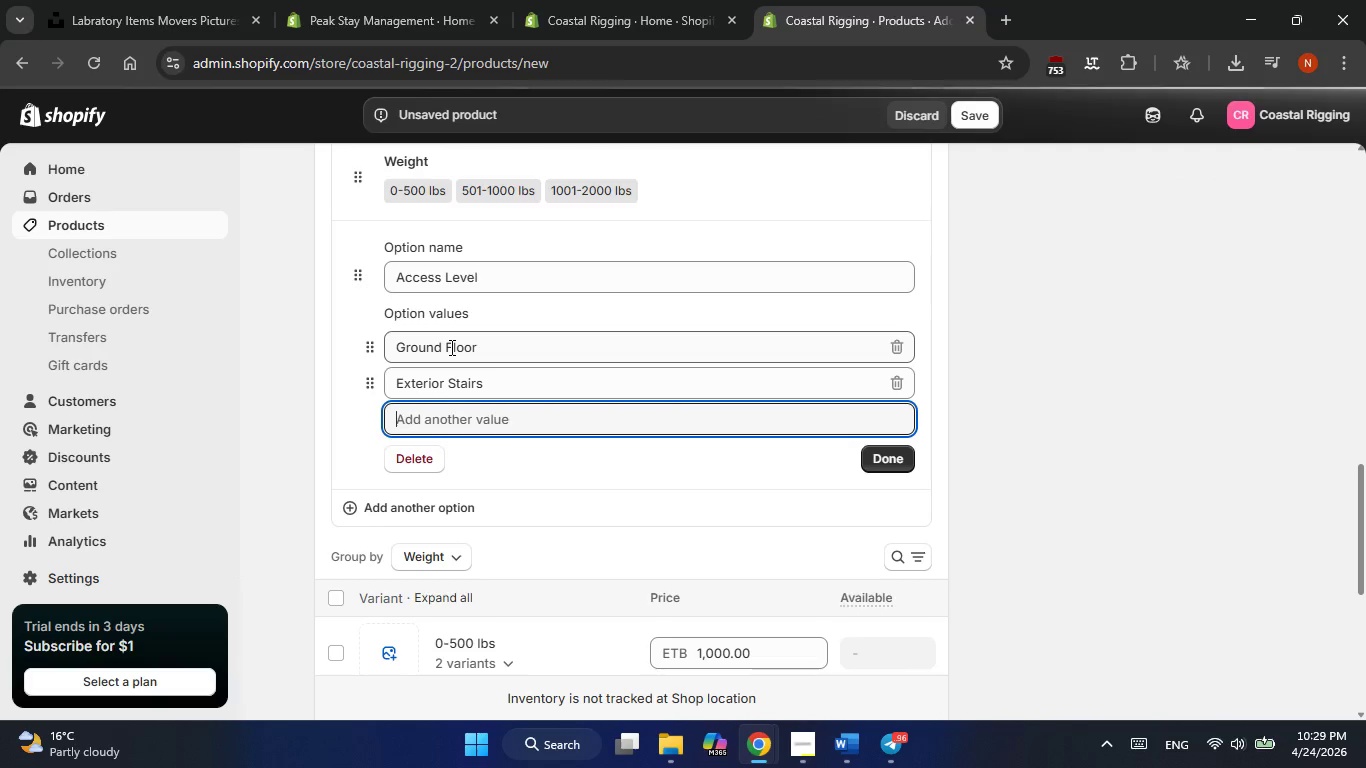 
type(i)
key(Backspace)
type(Interior Stairs)
 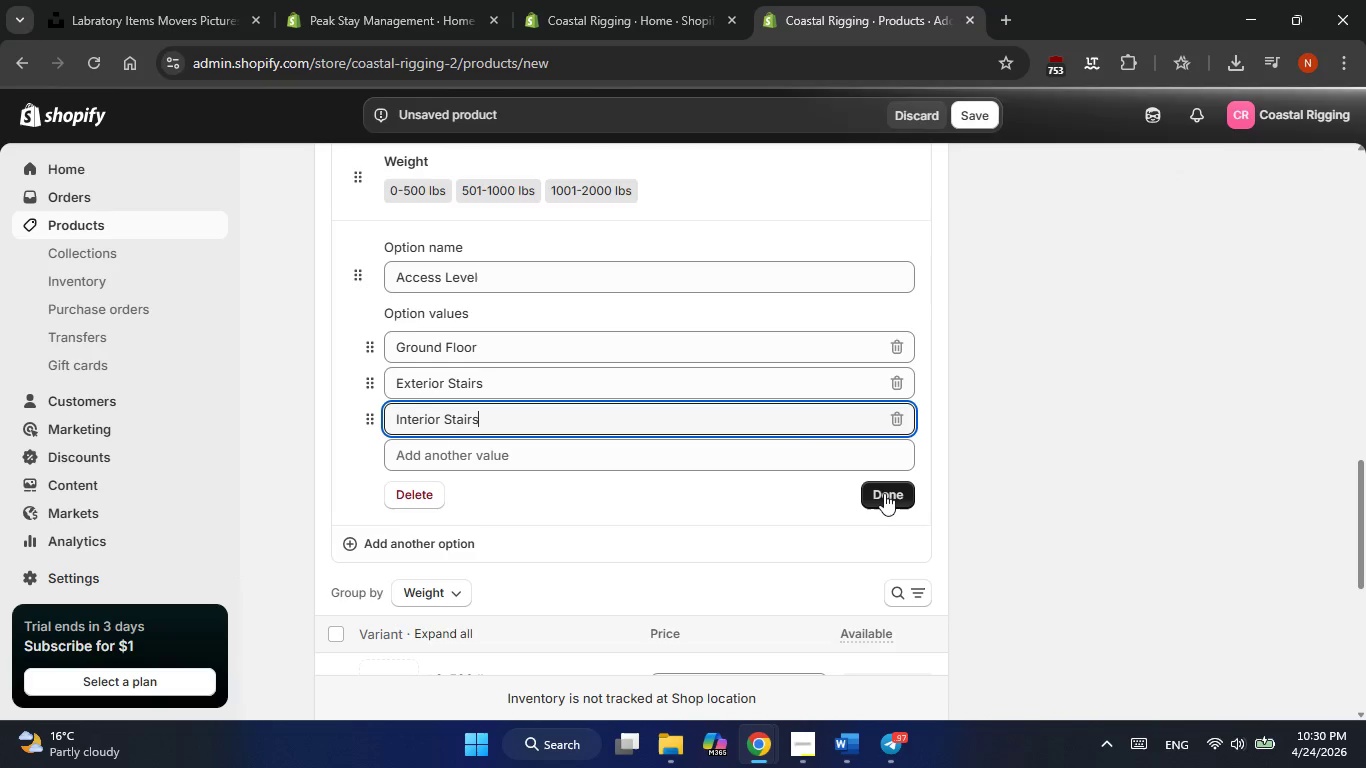 
left_click([884, 493])
 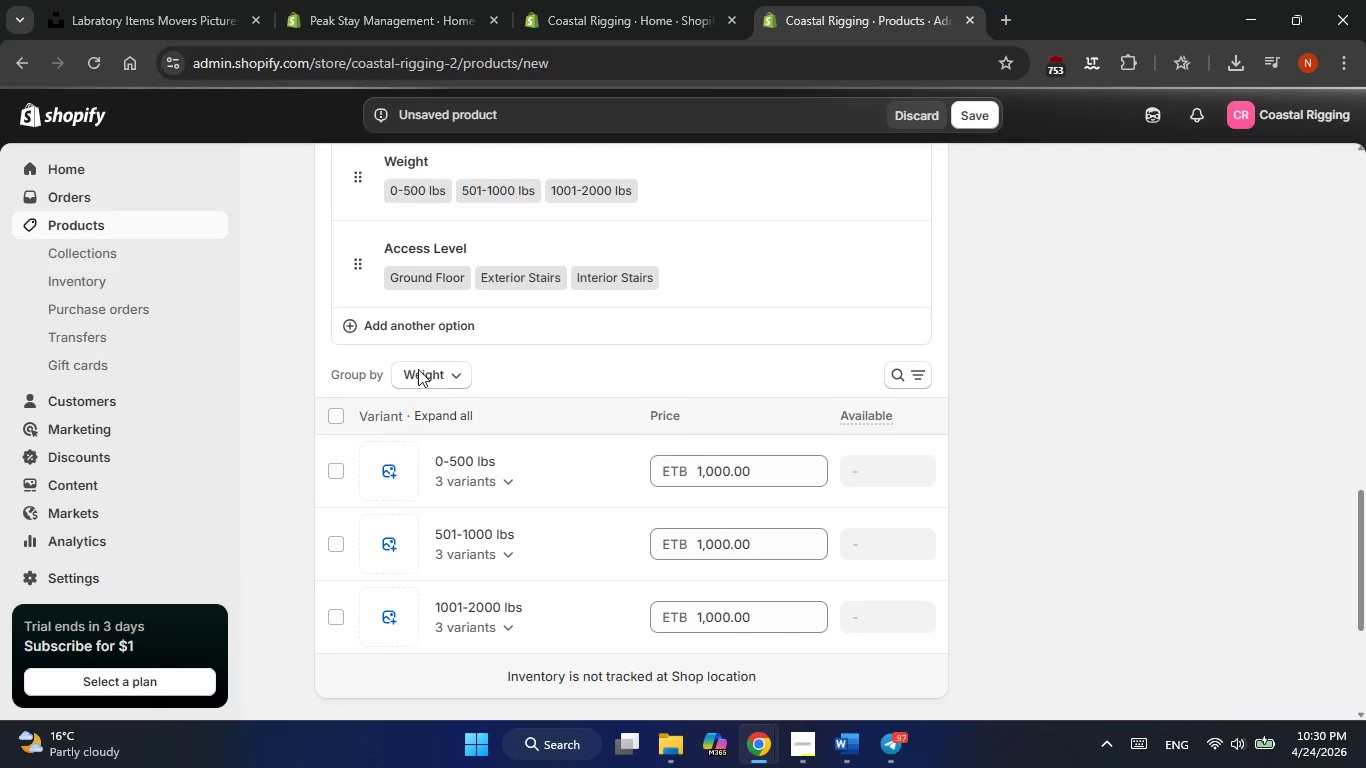 
left_click([410, 326])
 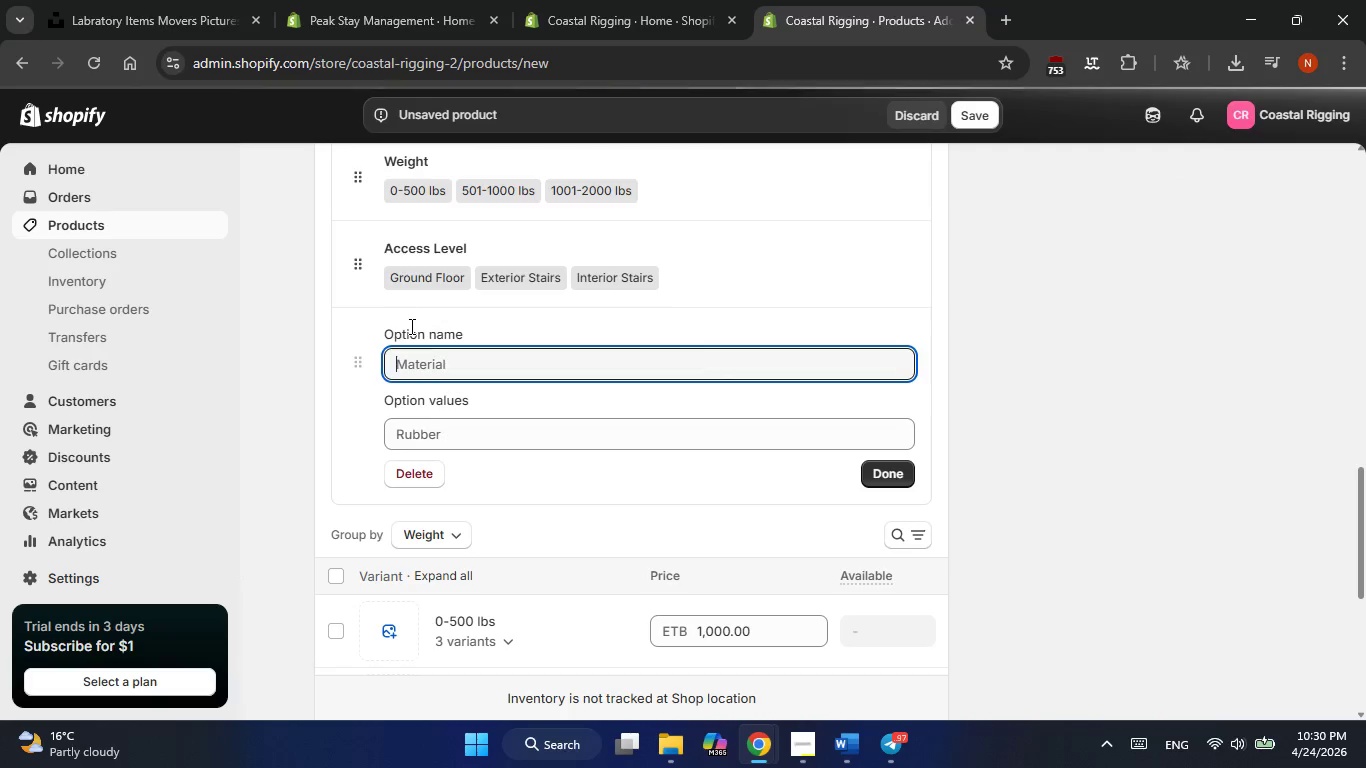 
type(Installation)
 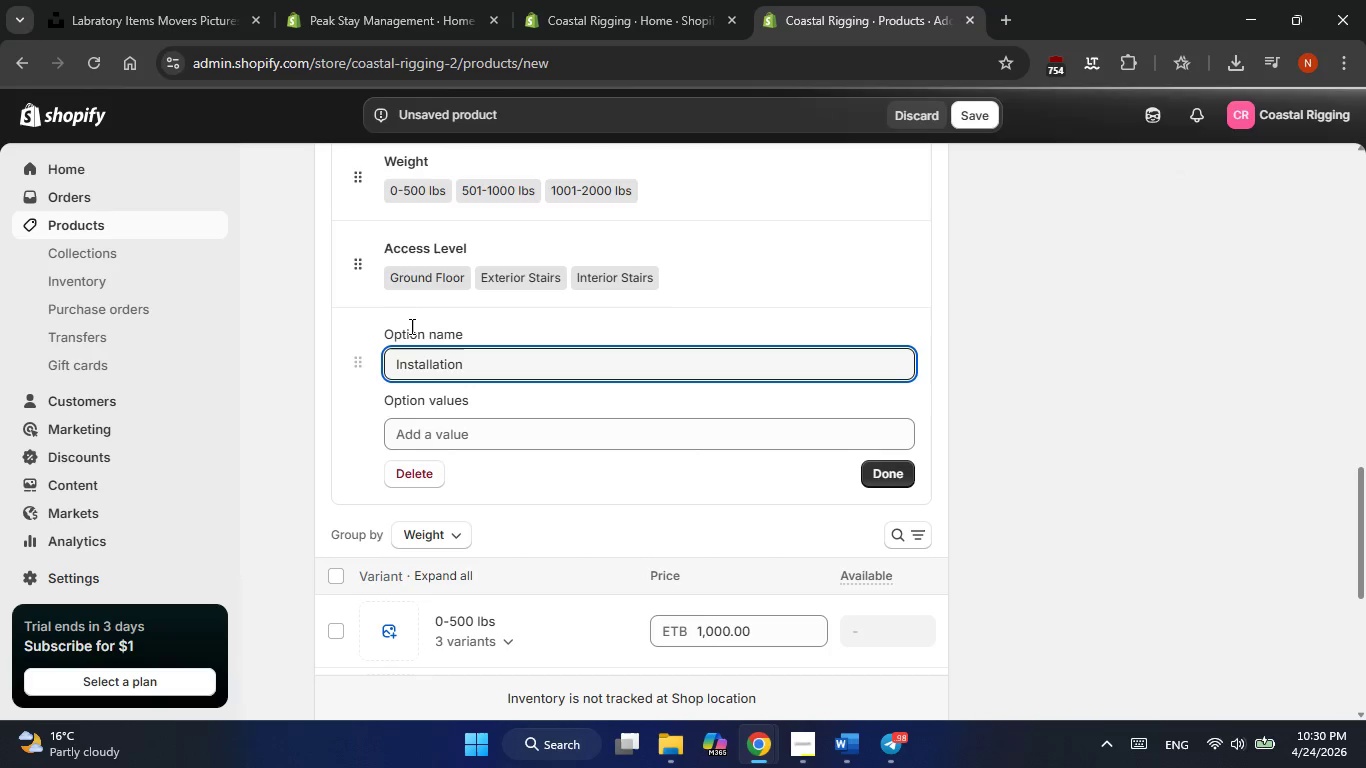 
key(Enter)
 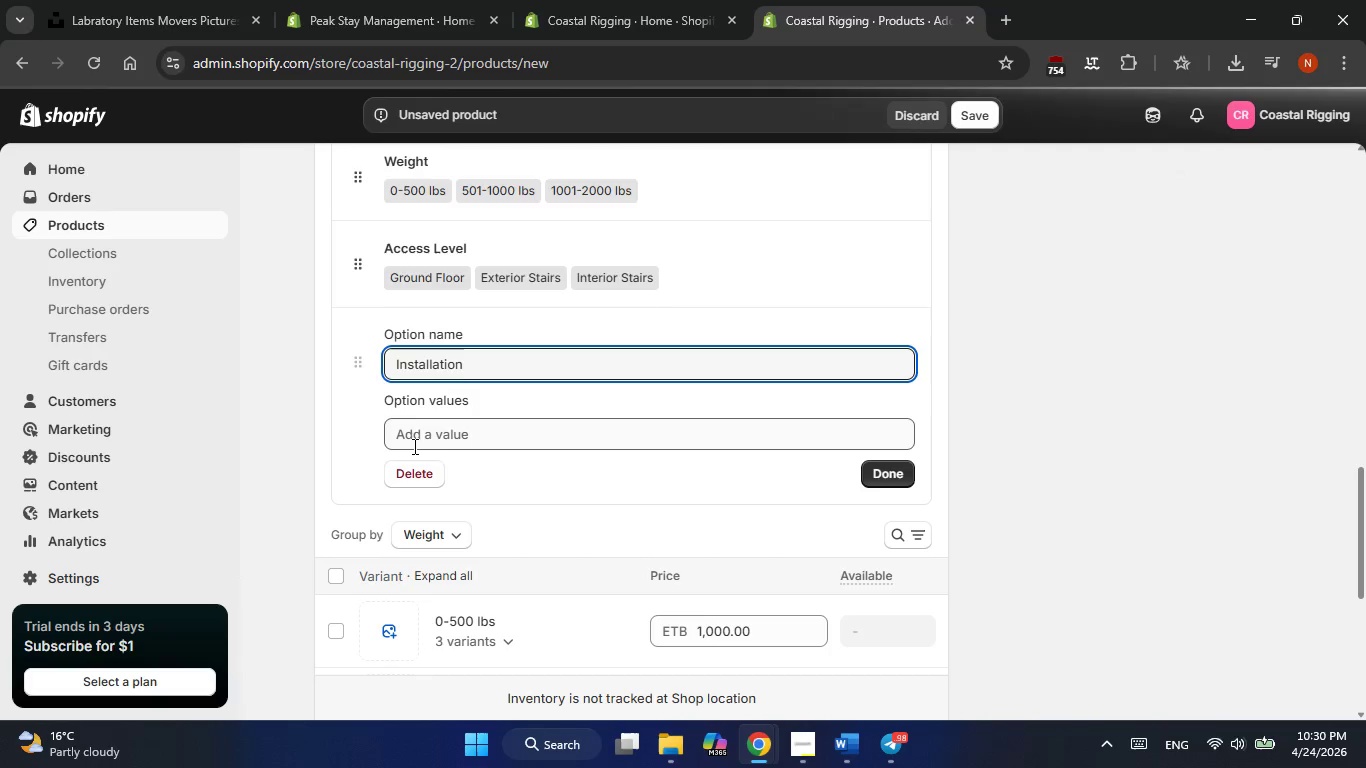 
left_click([413, 447])
 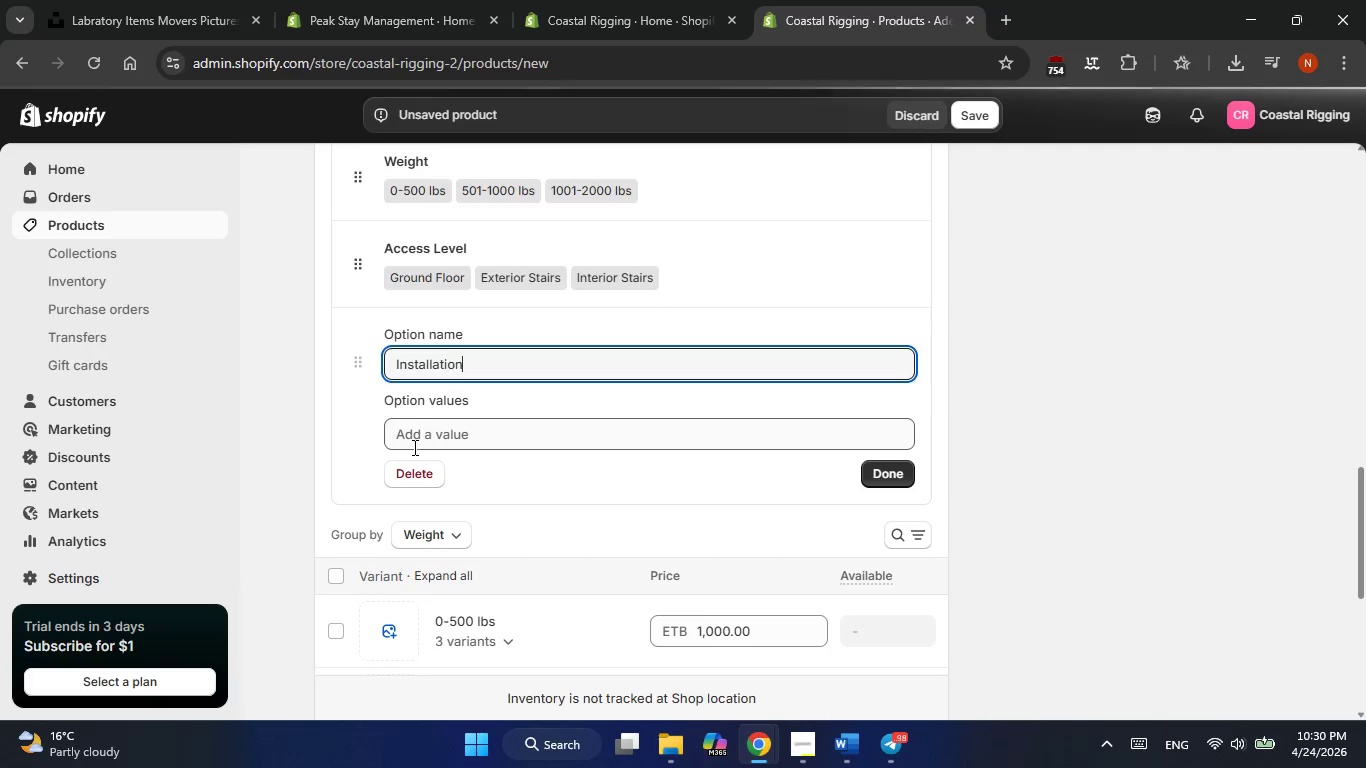 
type(Drop-off Only)
 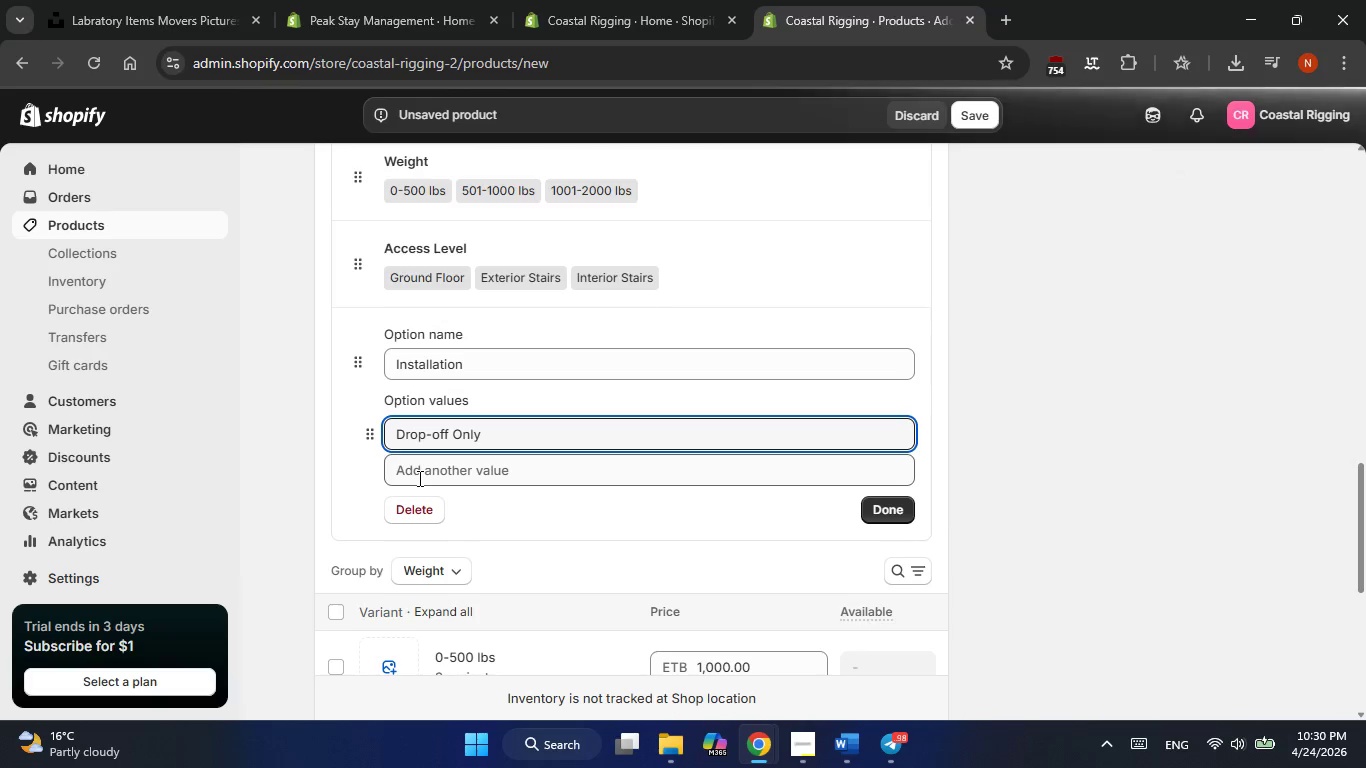 
key(Enter)
 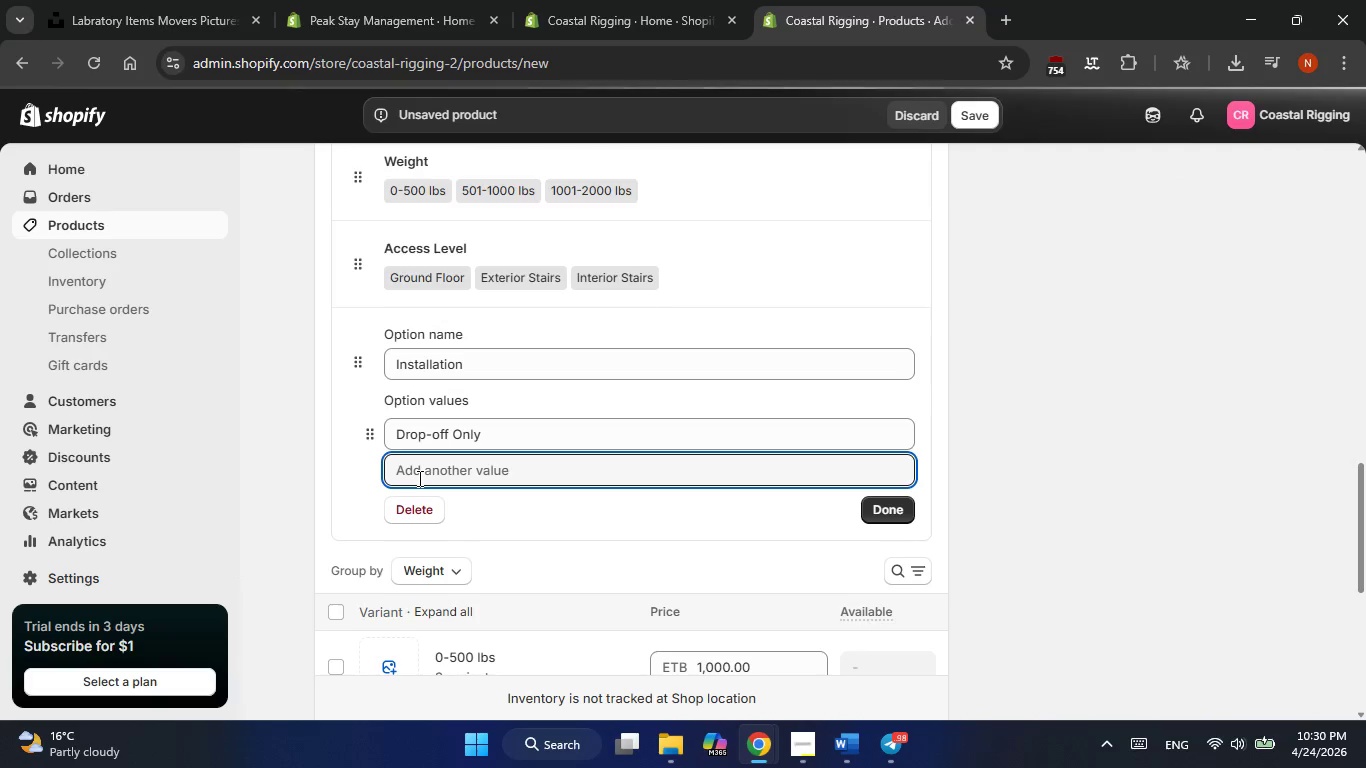 
wait(11.38)
 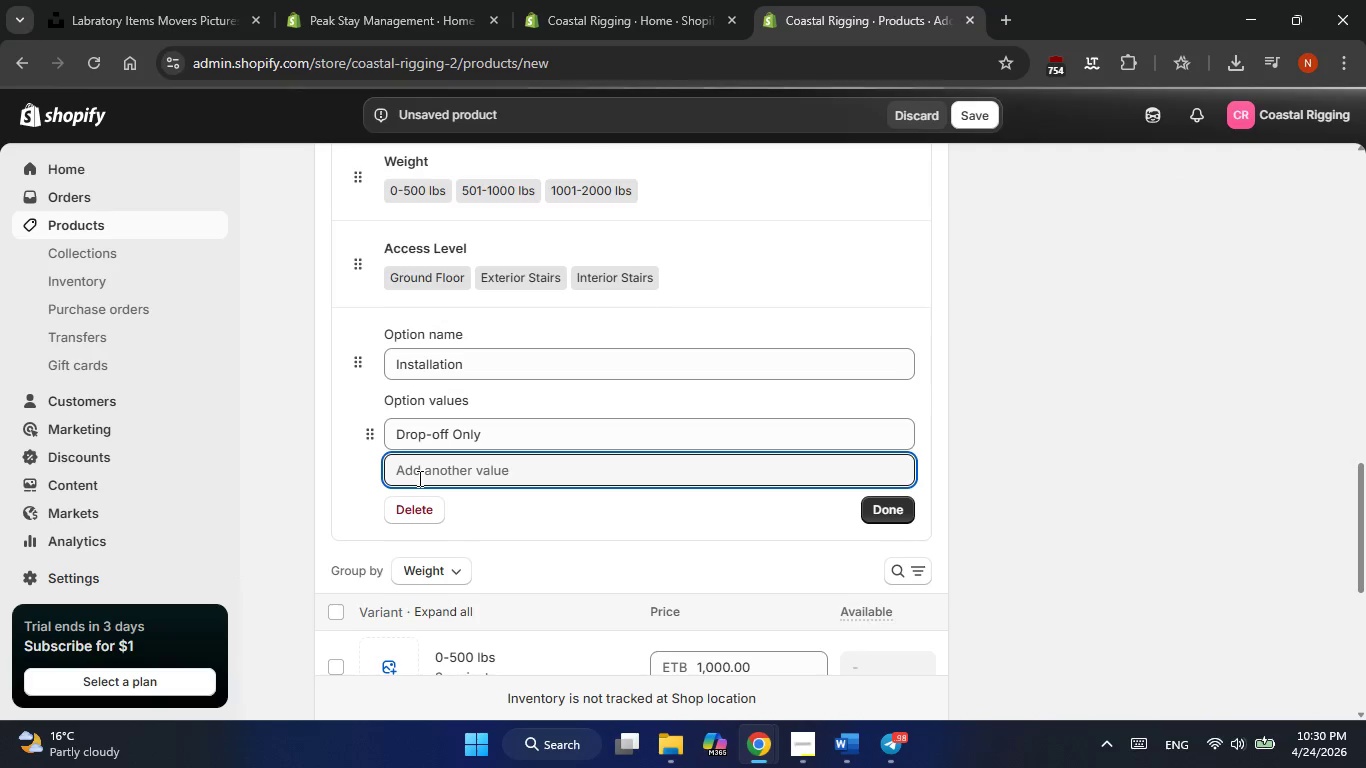 
left_click([444, 472])
 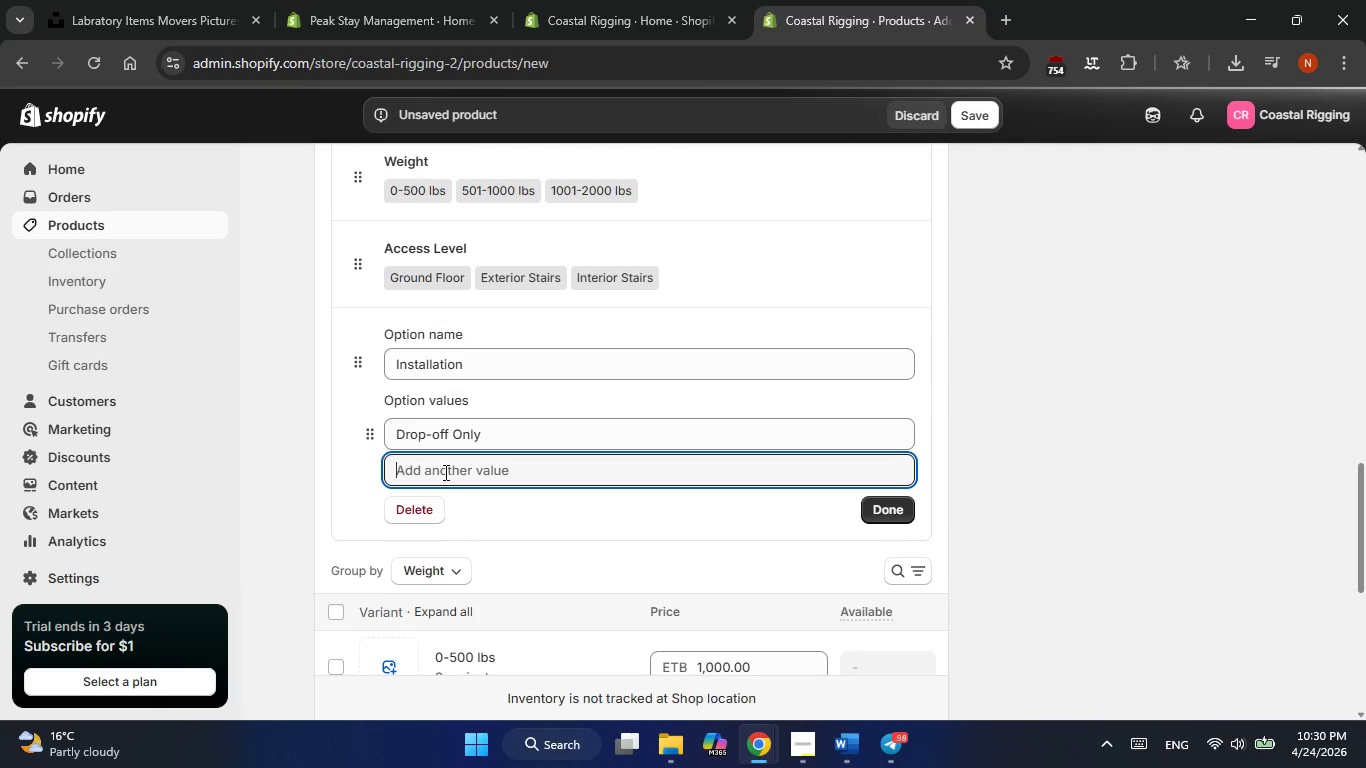 
type(Bolting )
key(Backspace)
type(/)
 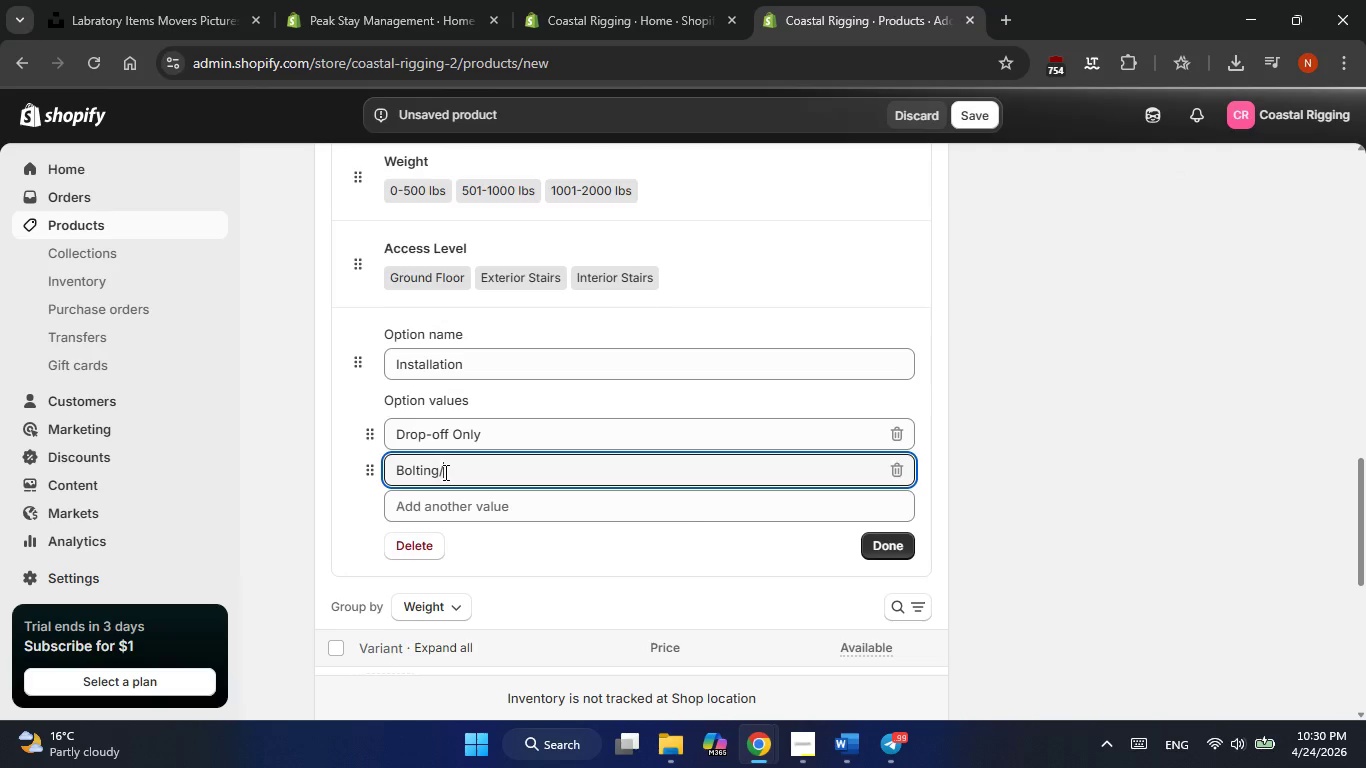 
type(Anchoring)
 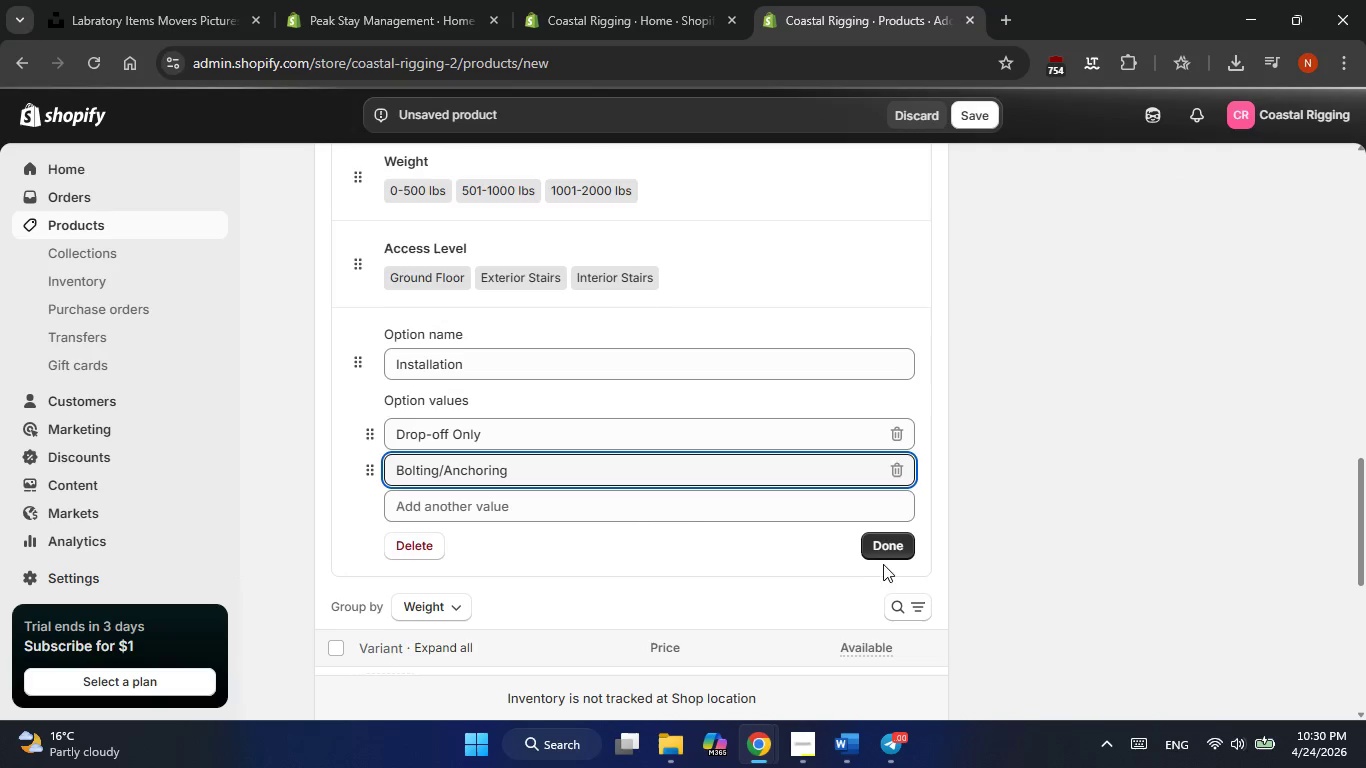 
left_click([889, 552])
 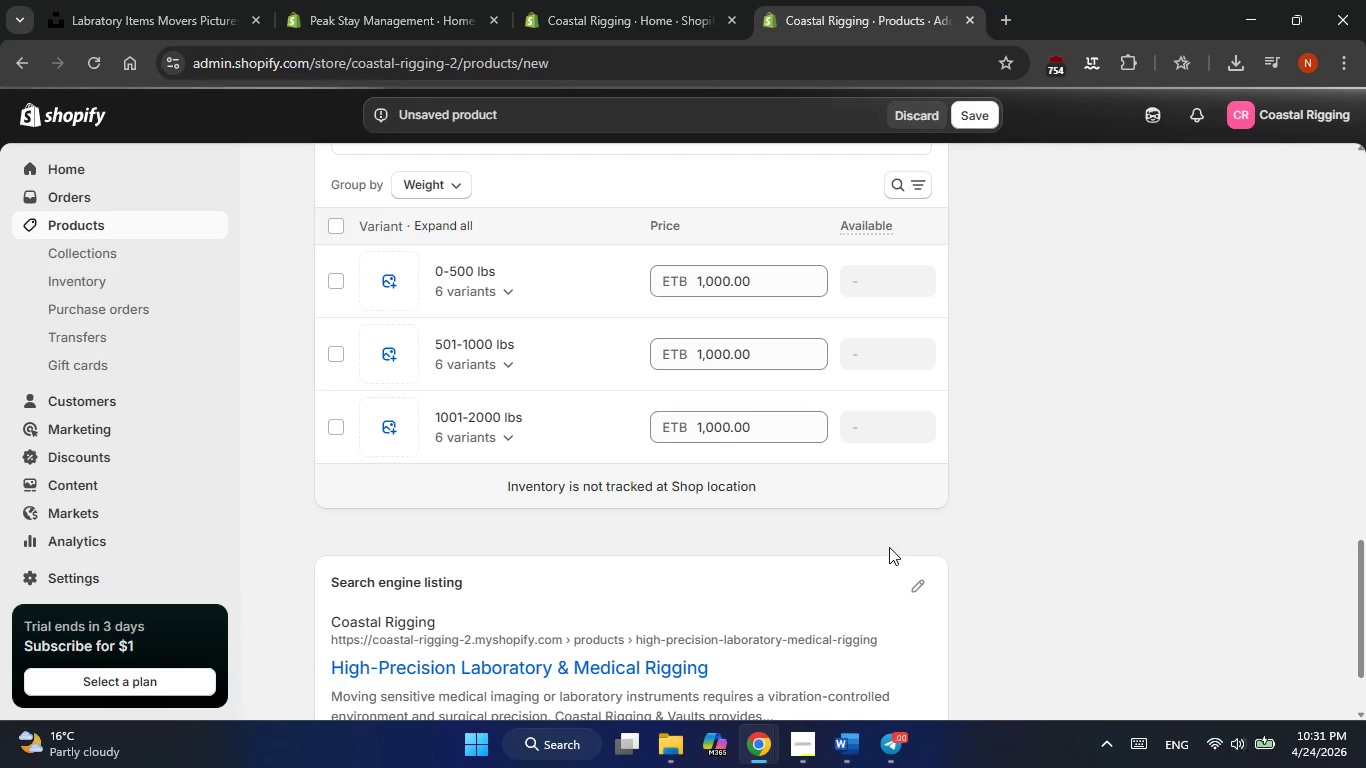 
left_click([623, 298])
 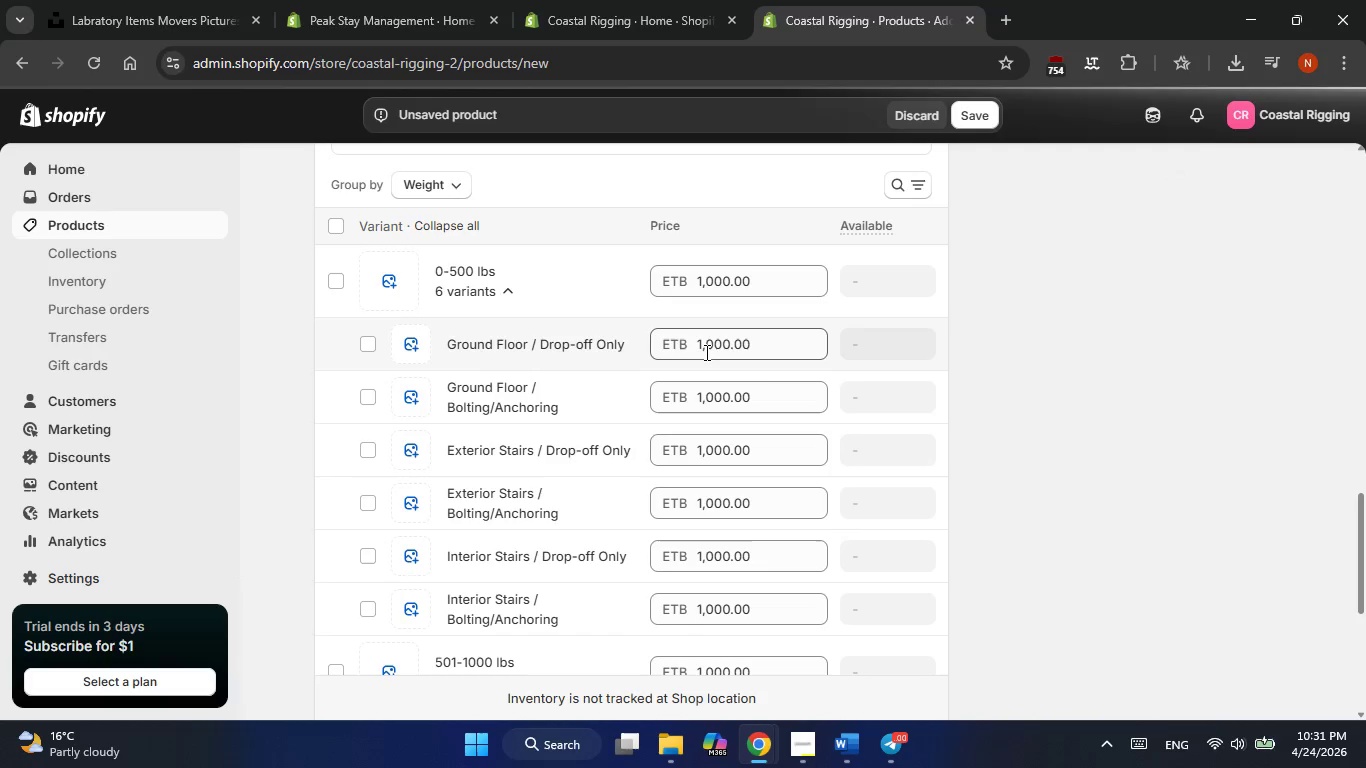 
wait(7.12)
 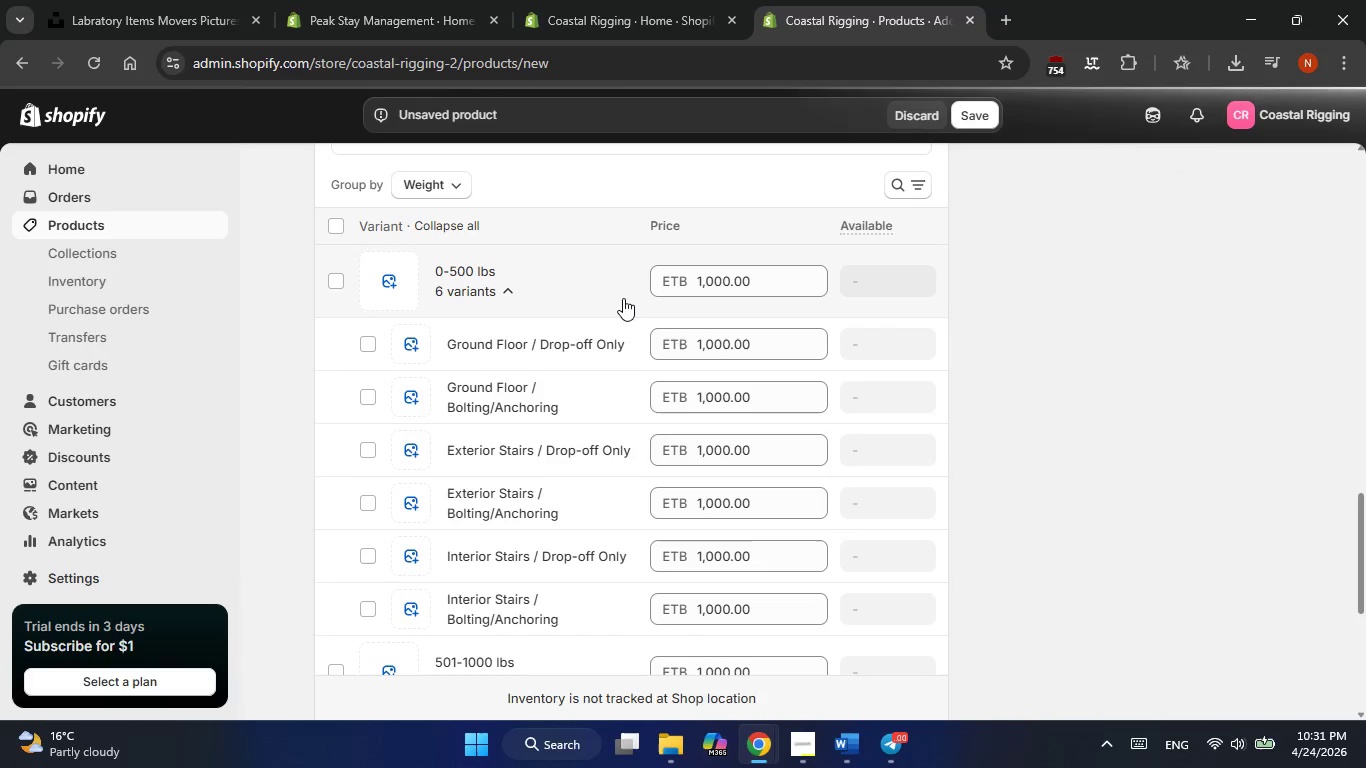 
left_click([726, 402])
 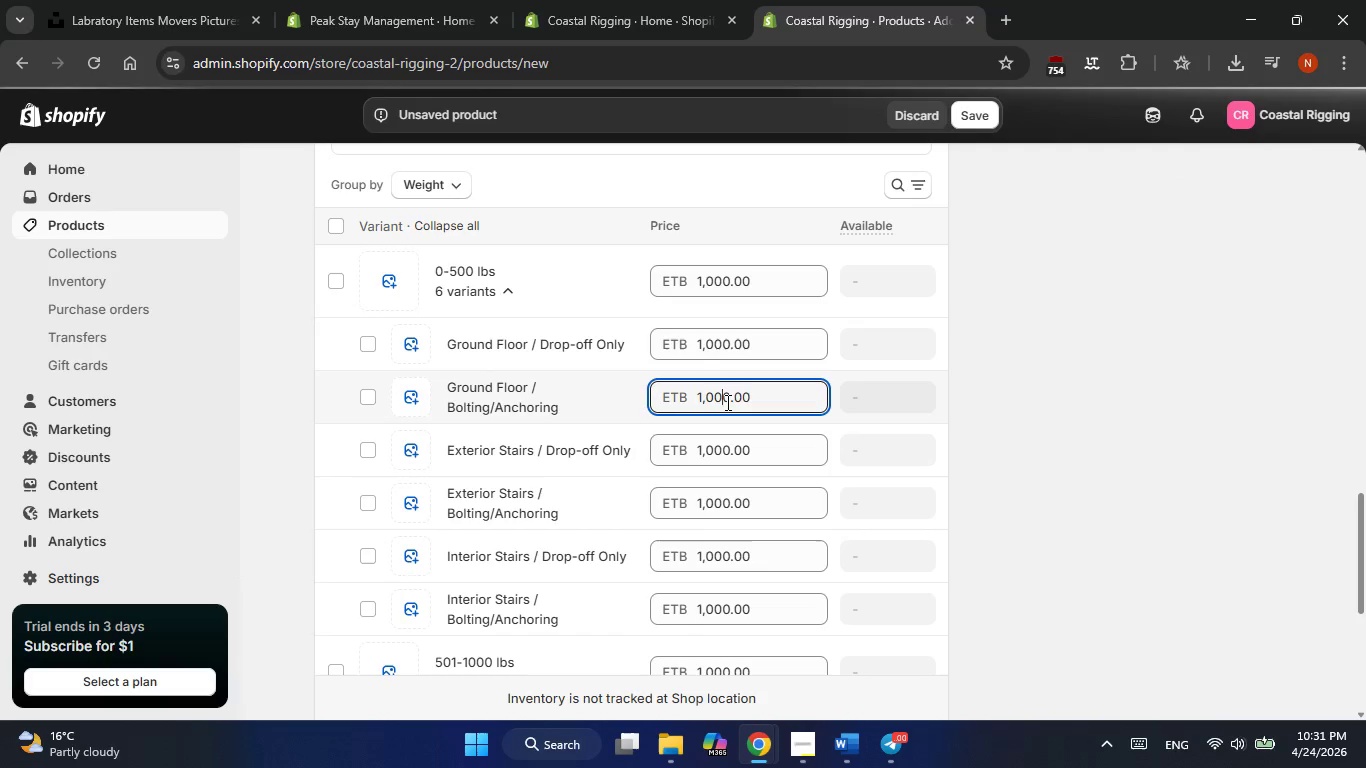 
key(ArrowRight)
 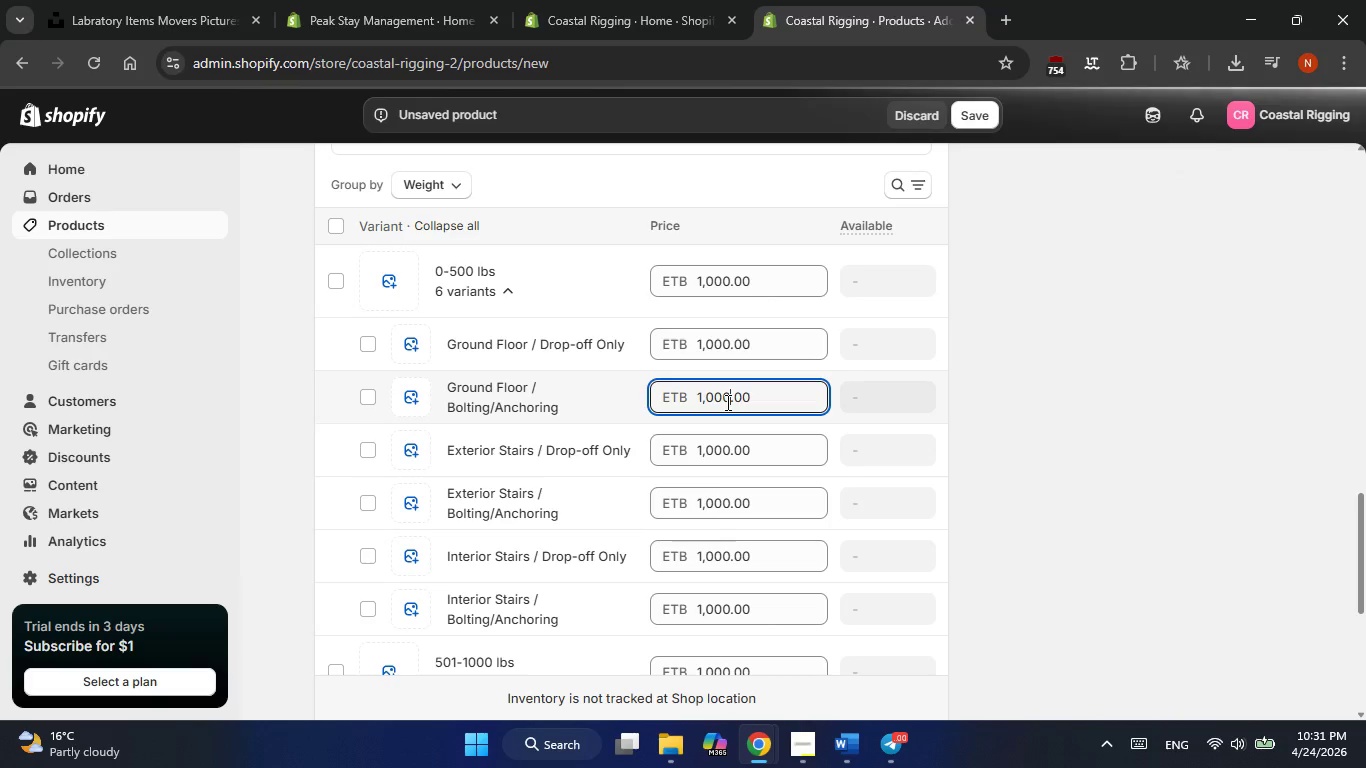 
key(VolumeUp)
 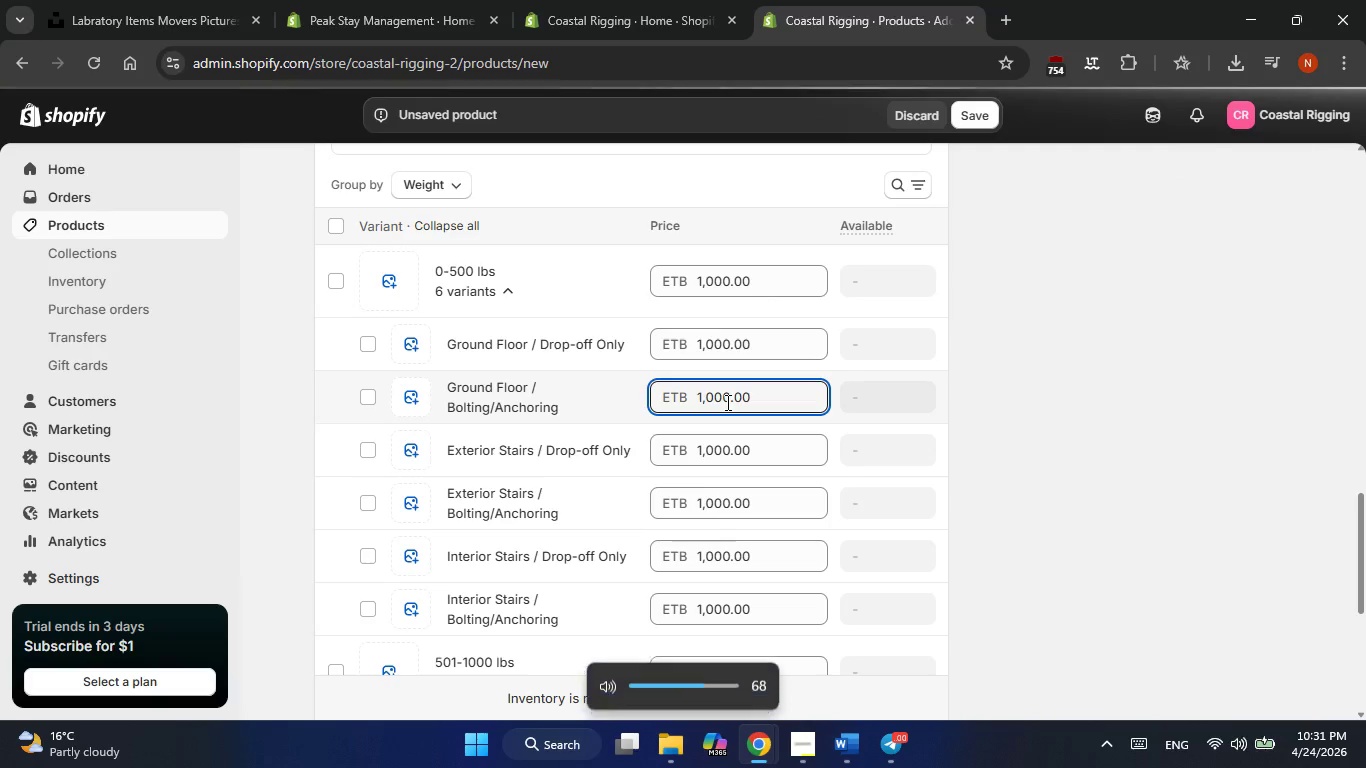 
key(VolumeUp)
 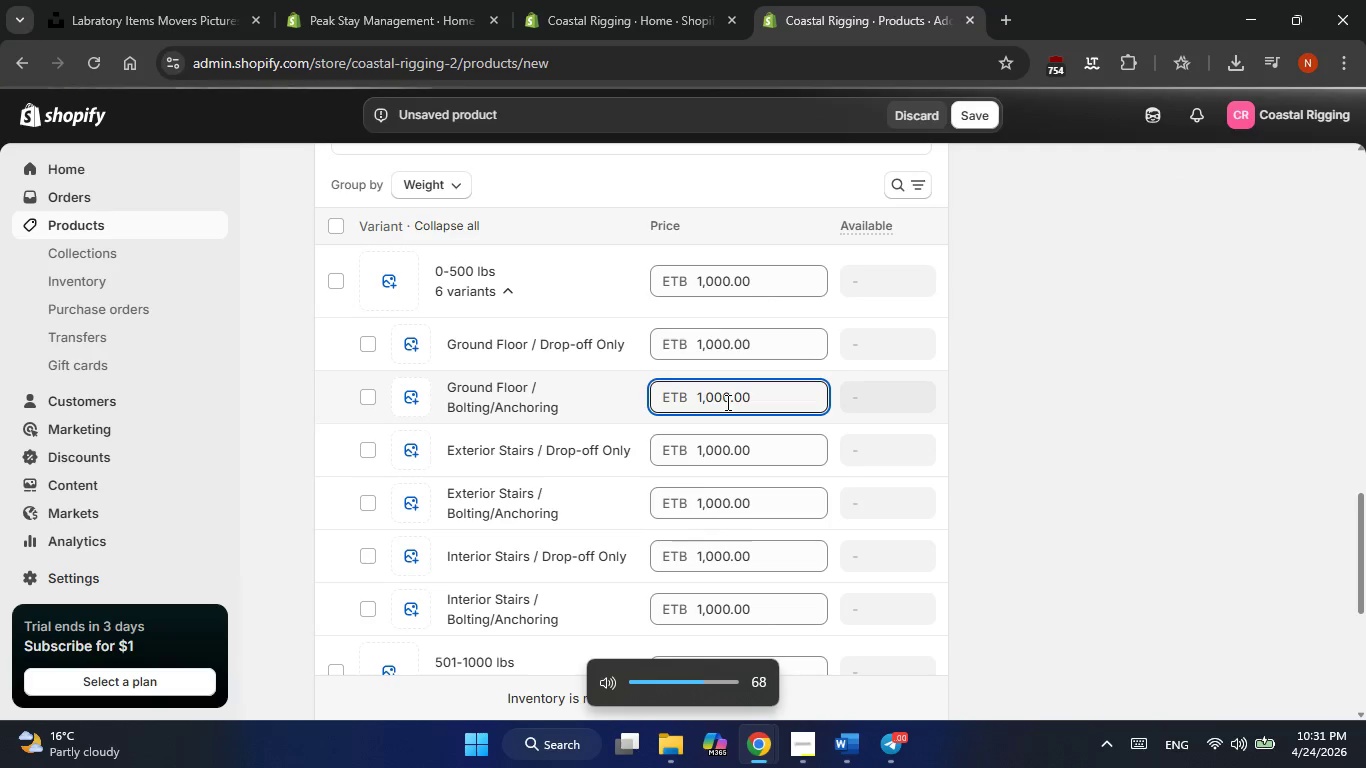 
key(VolumeUp)
 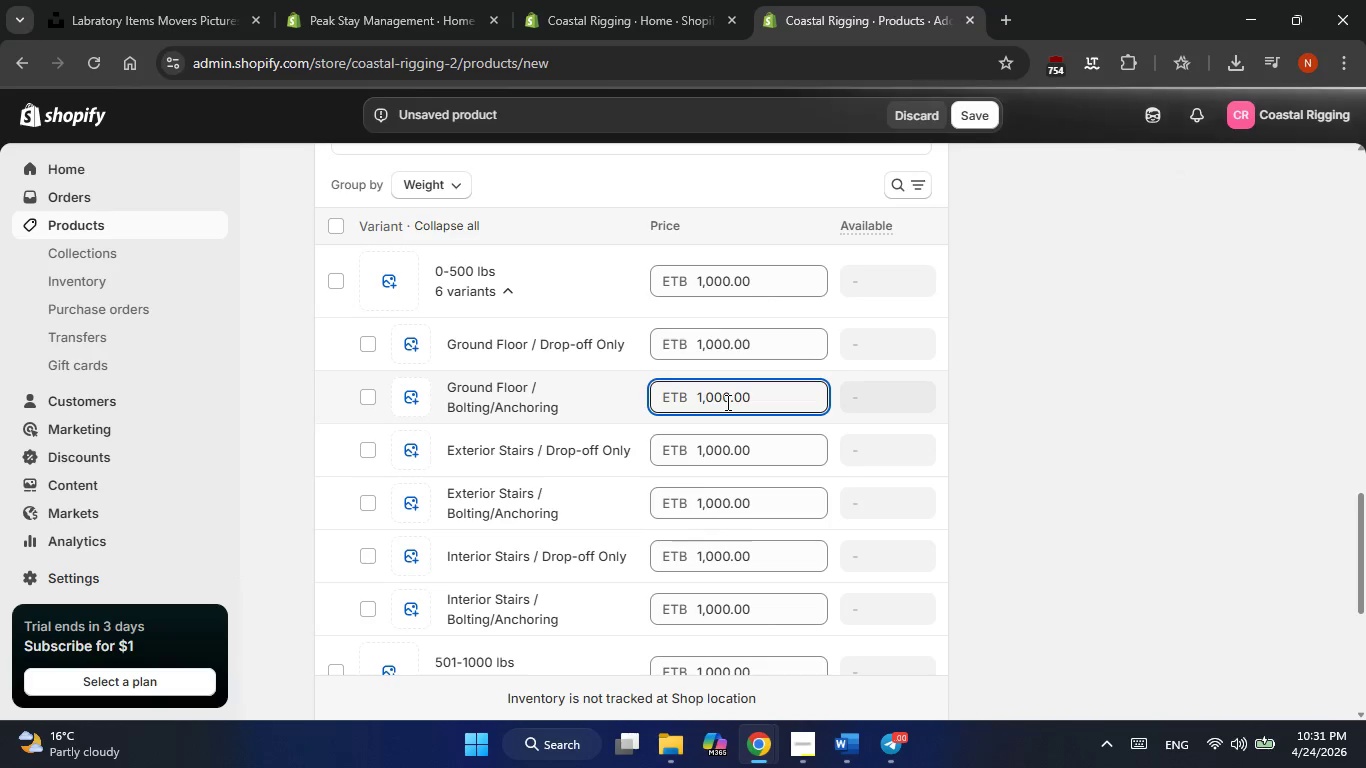 
wait(5.69)
 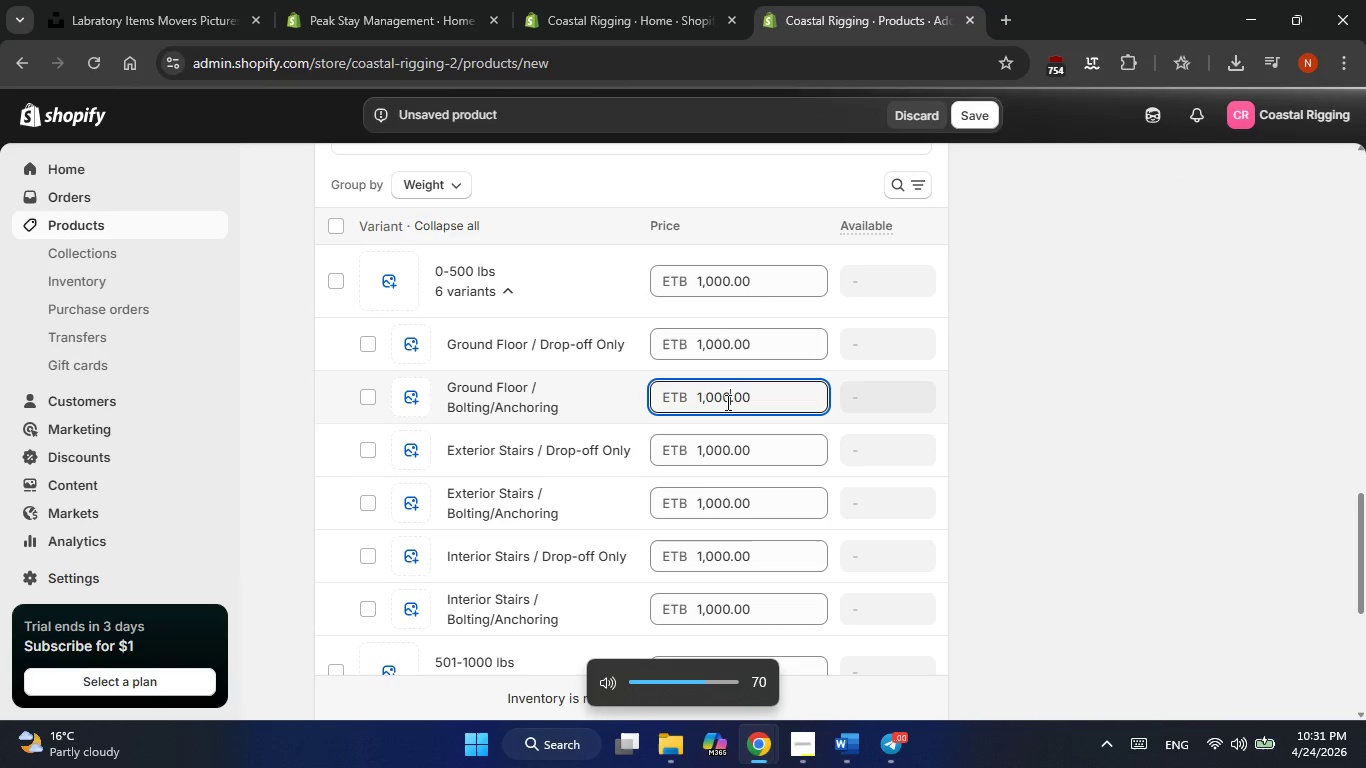 
key(ArrowLeft)
 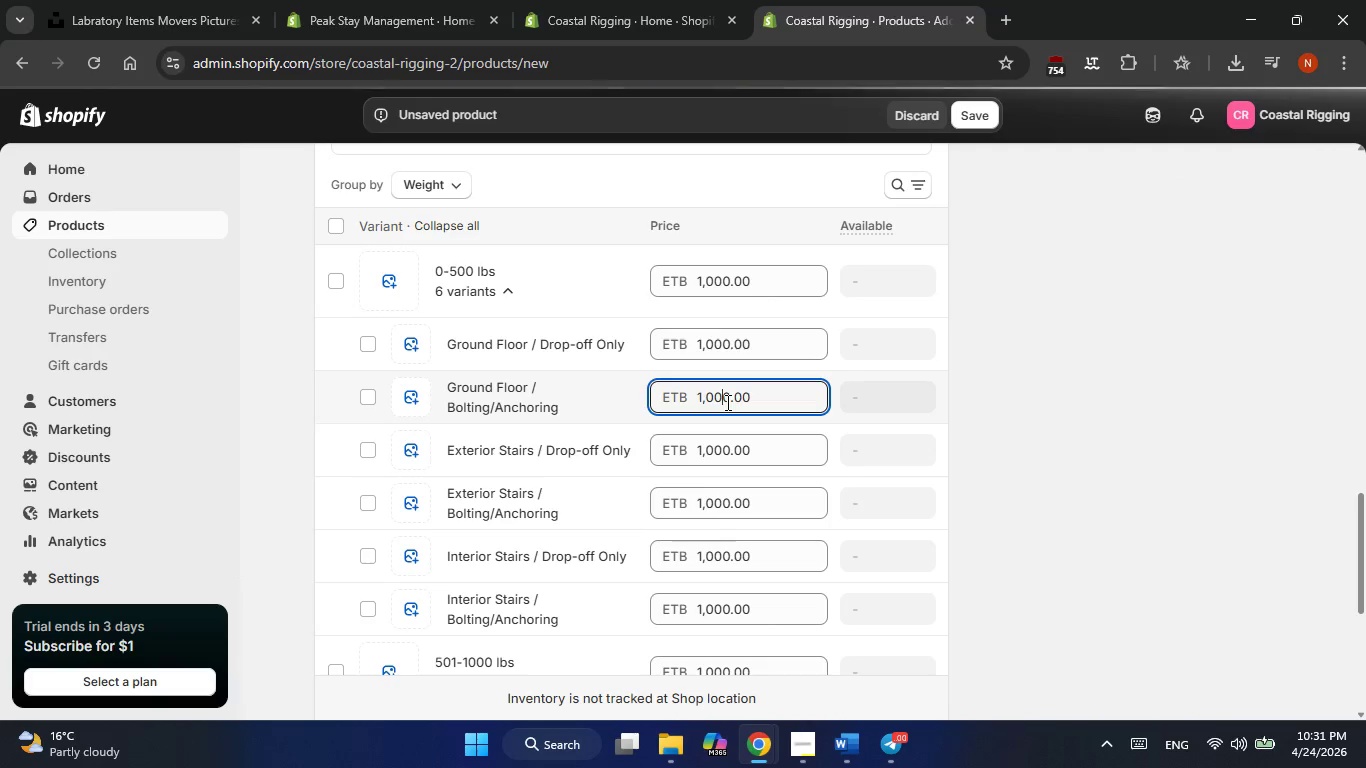 
key(Backspace)
 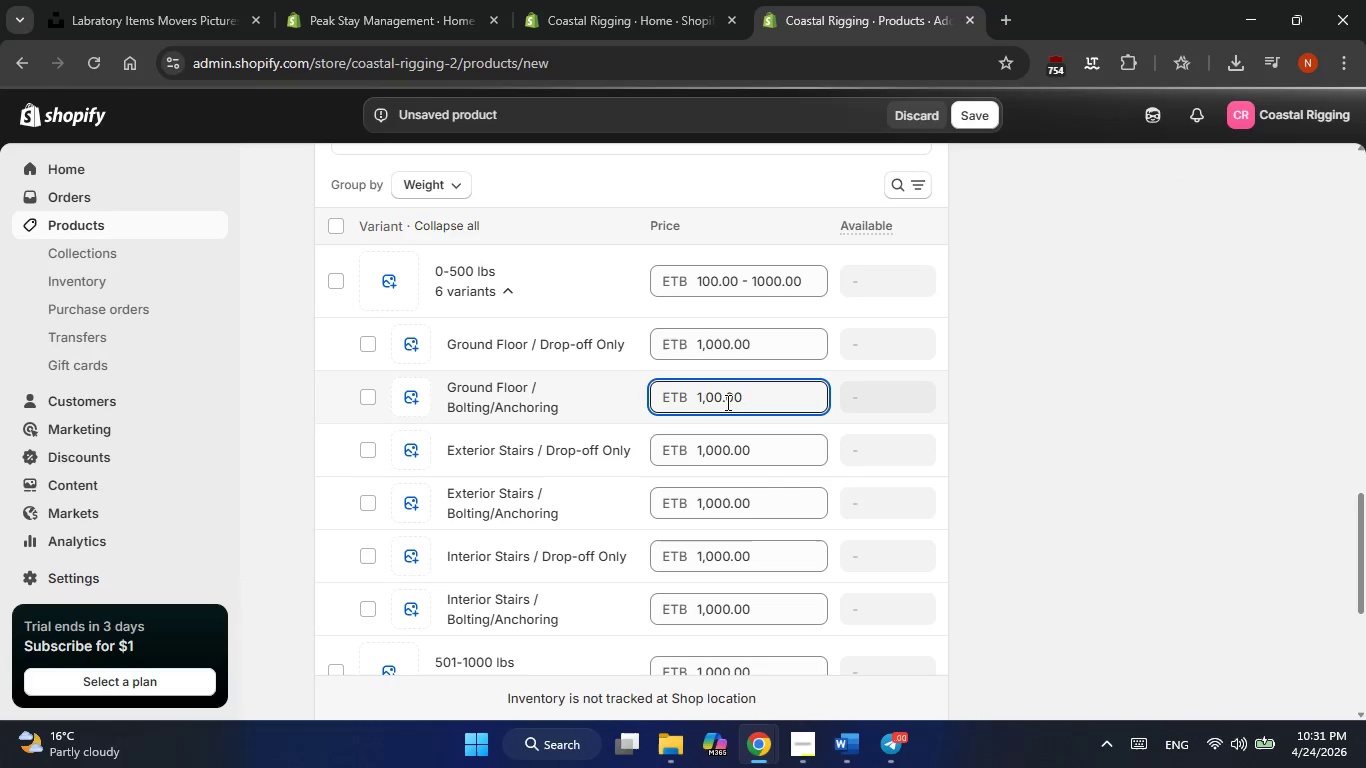 
key(Backspace)
 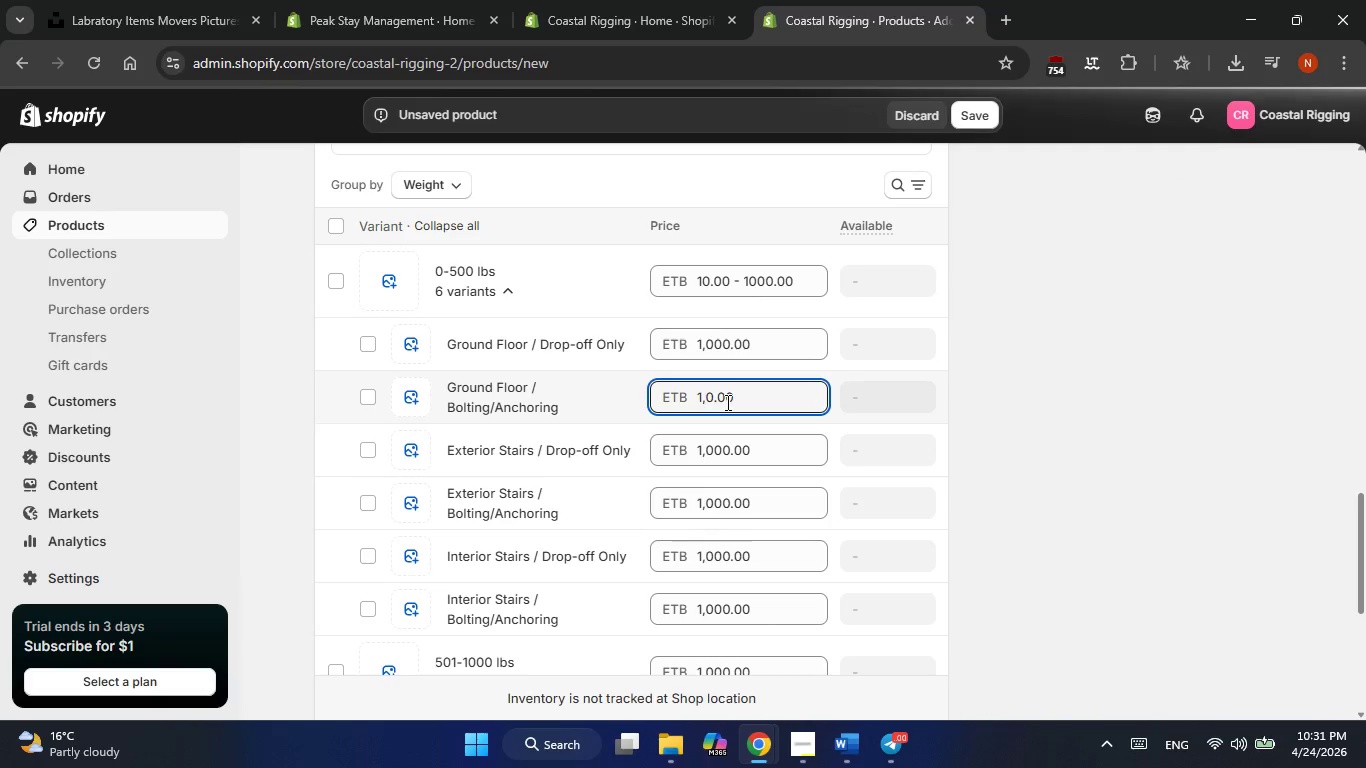 
key(Delete)
 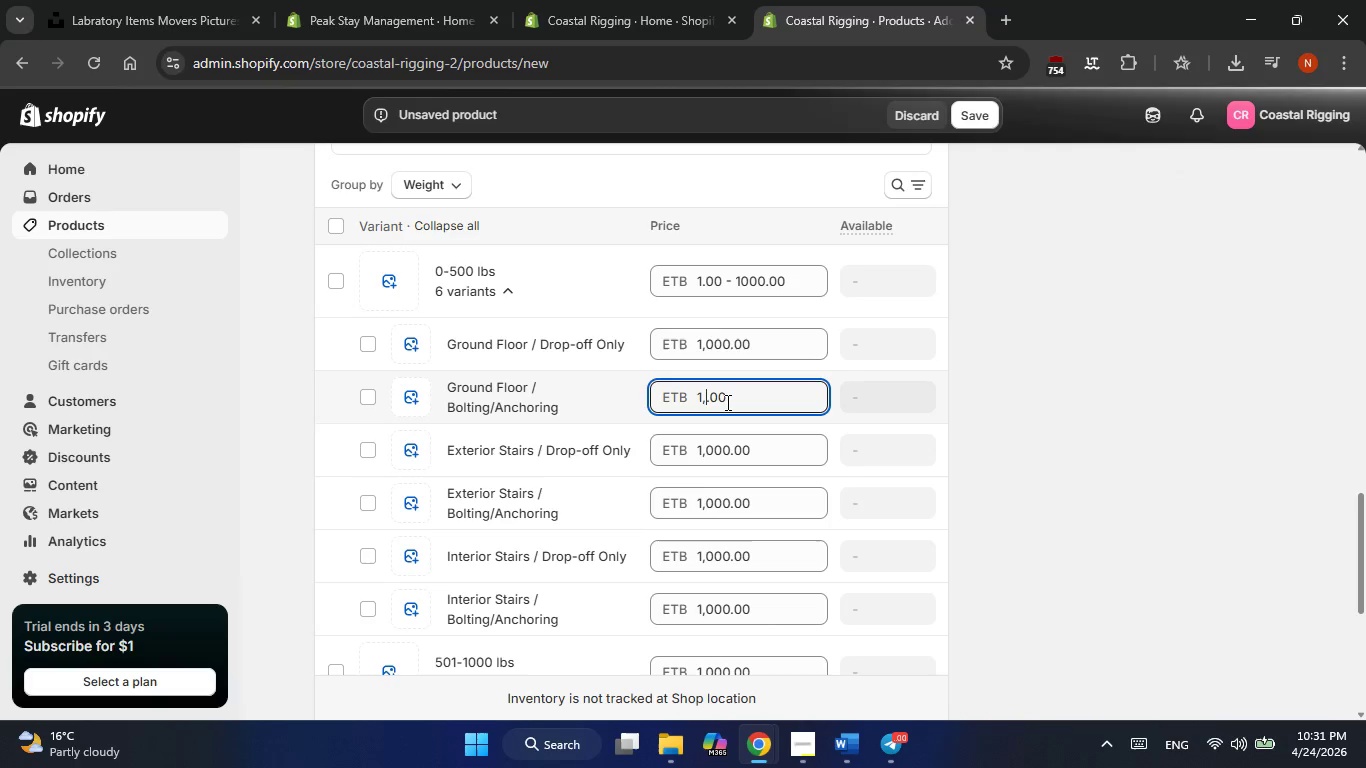 
key(Numpad1)
 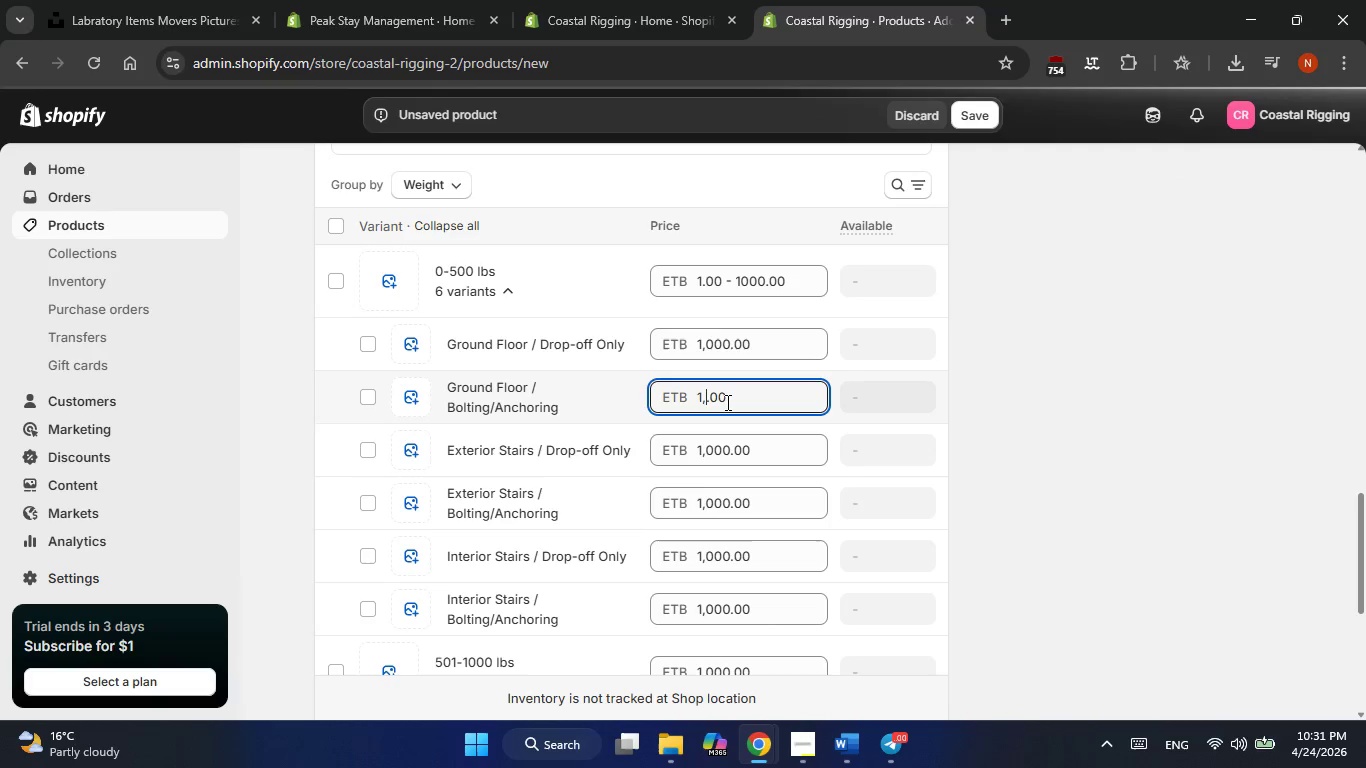 
key(Numpad2)
 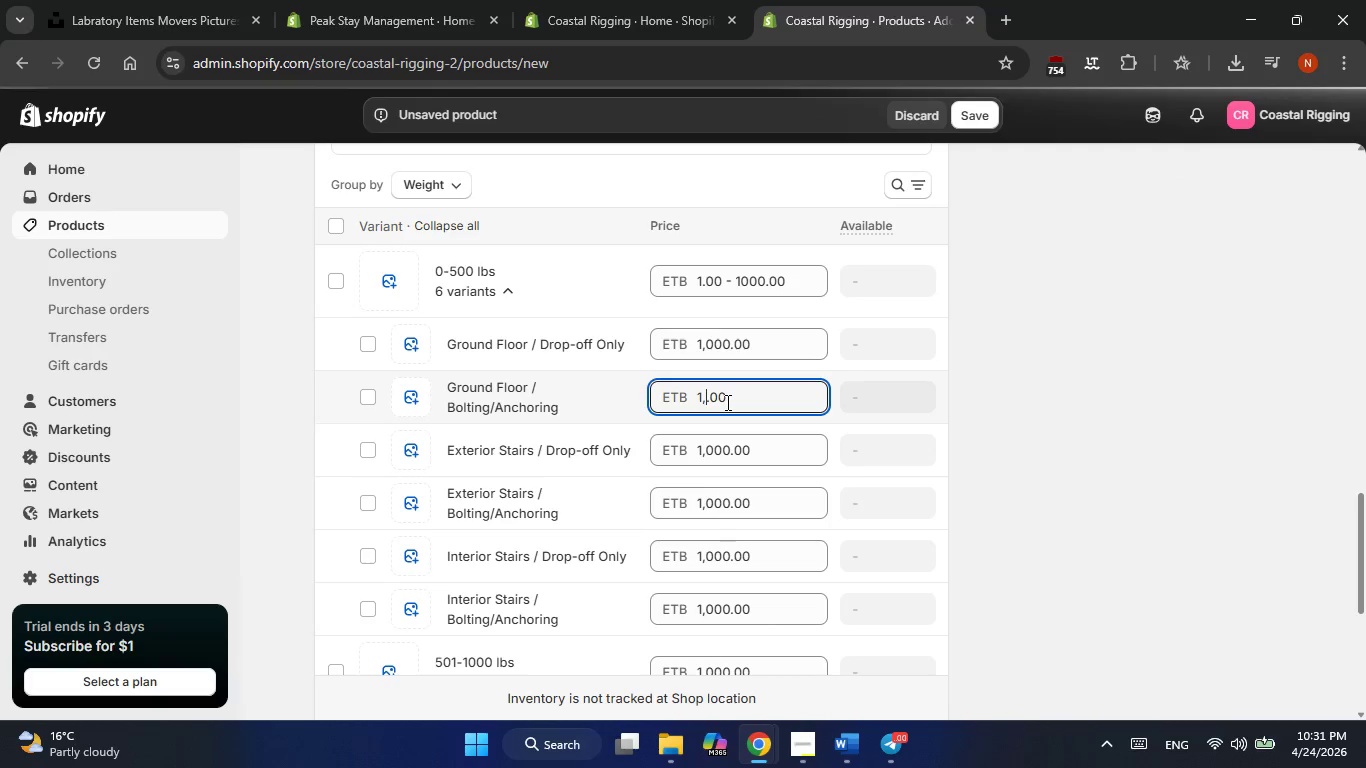 
key(Numpad5)
 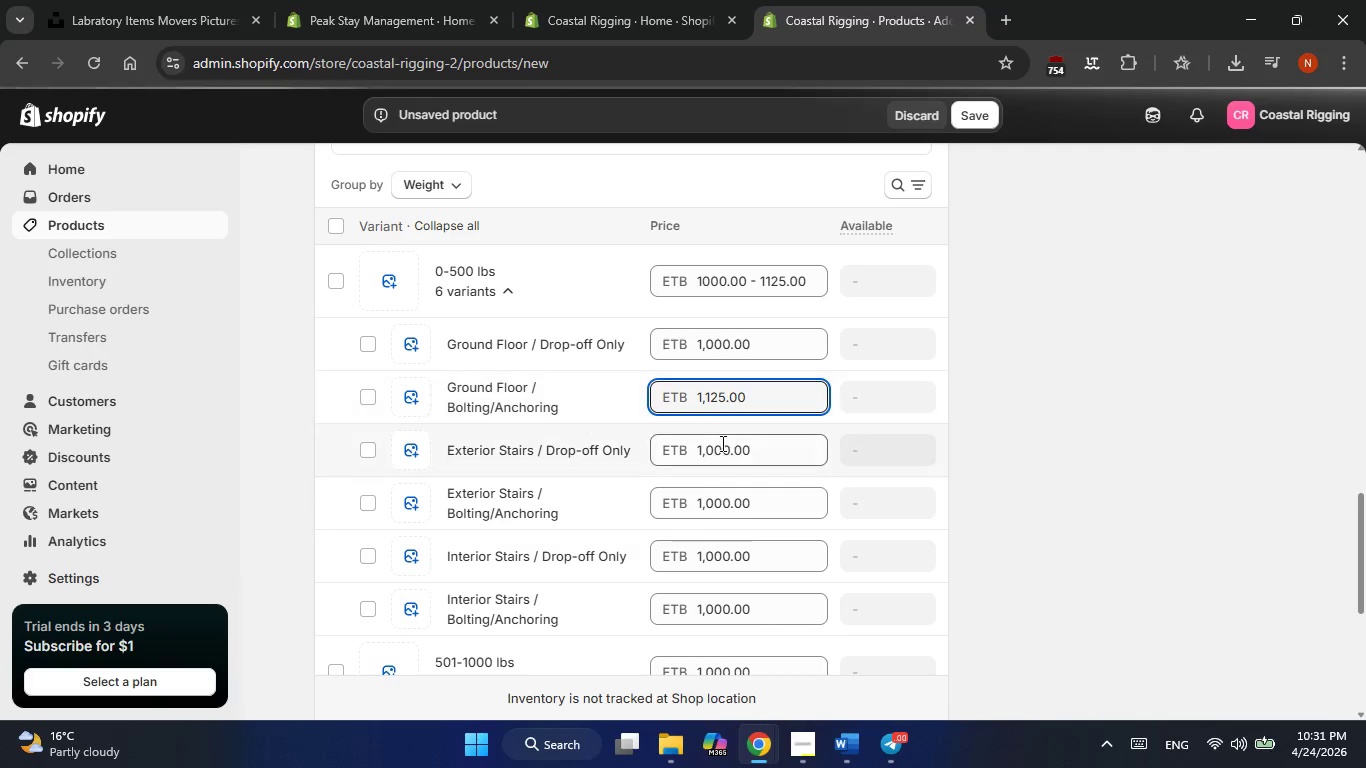 
left_click([721, 445])
 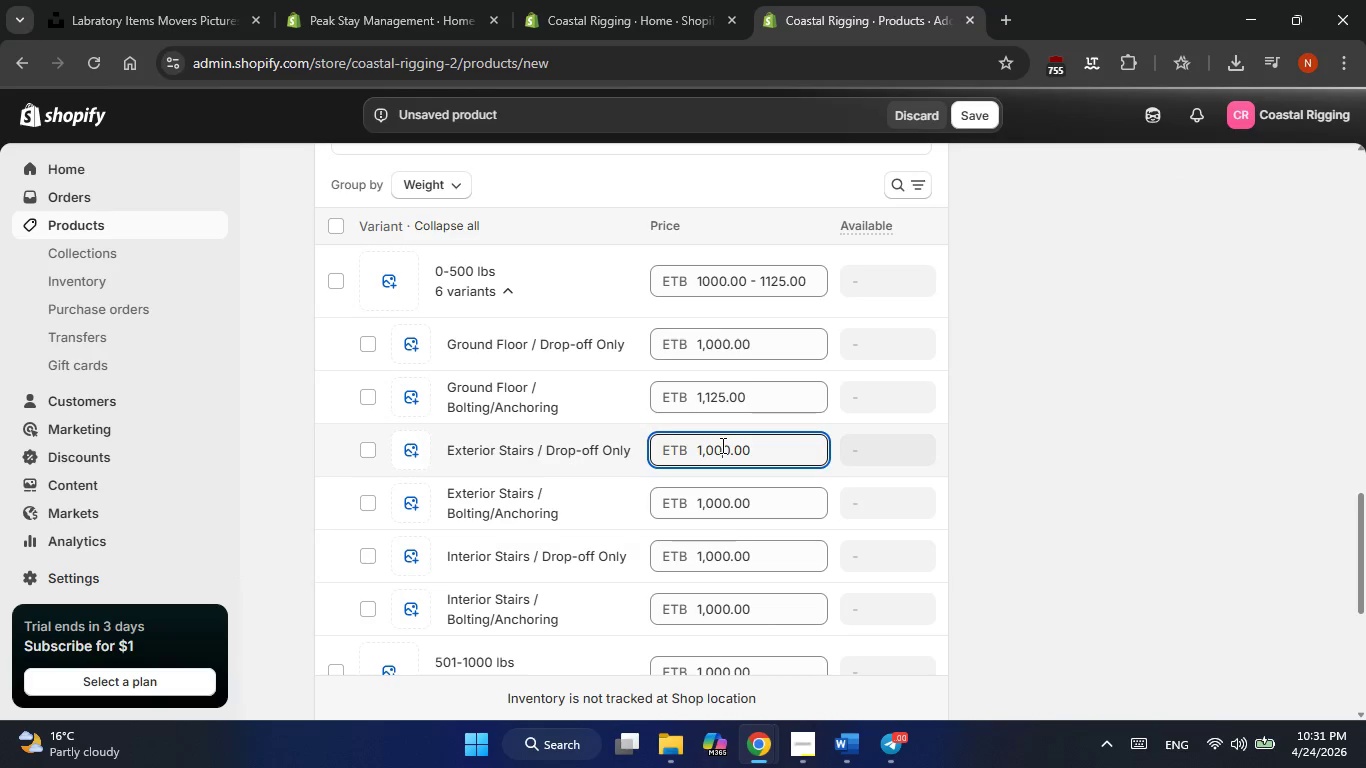 
wait(8.55)
 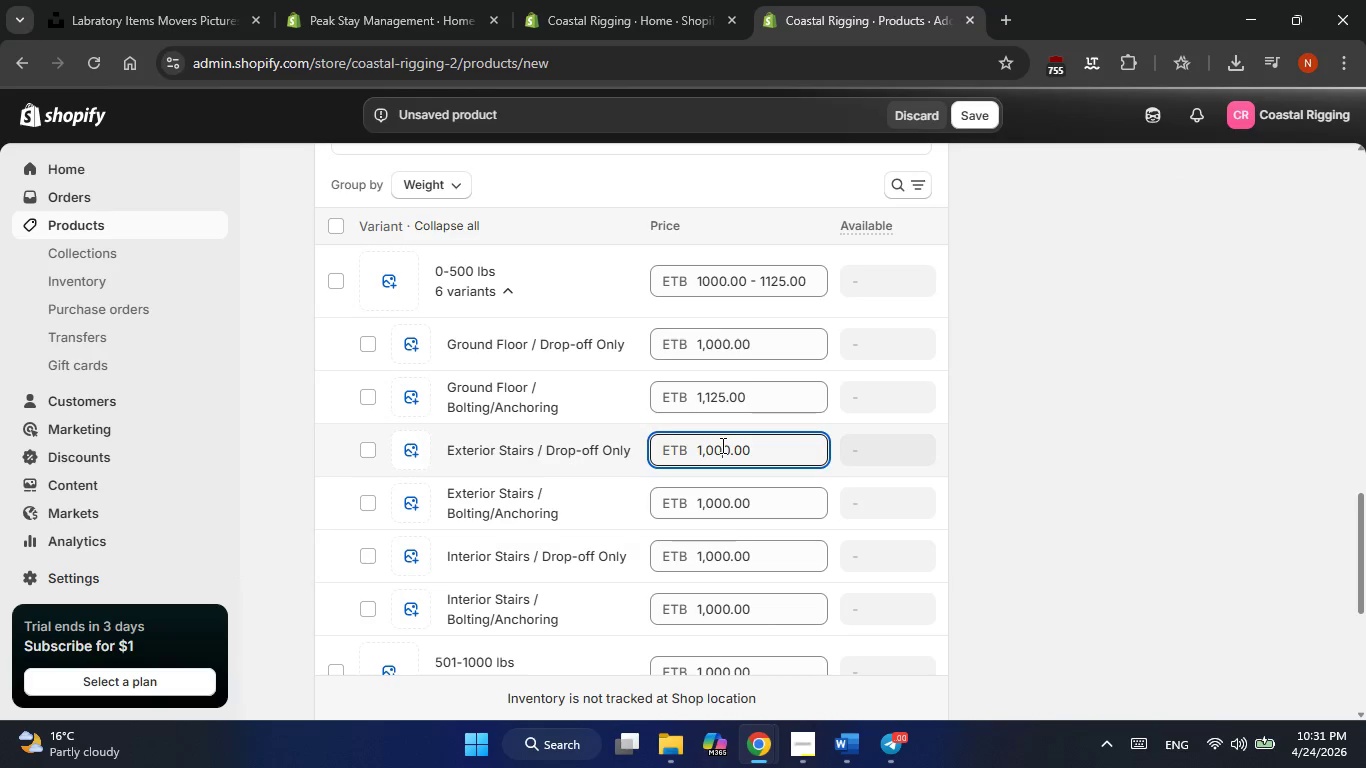 
left_click([729, 453])
 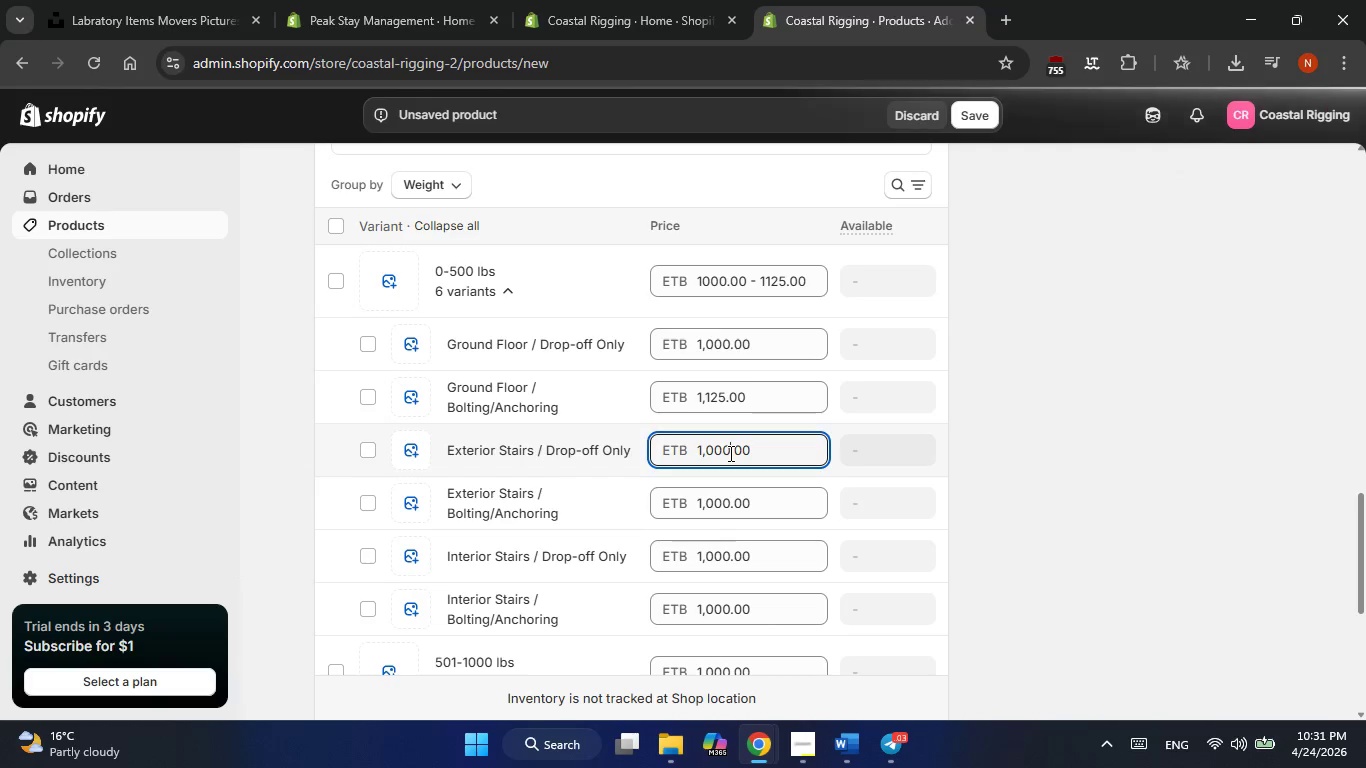 
wait(7.5)
 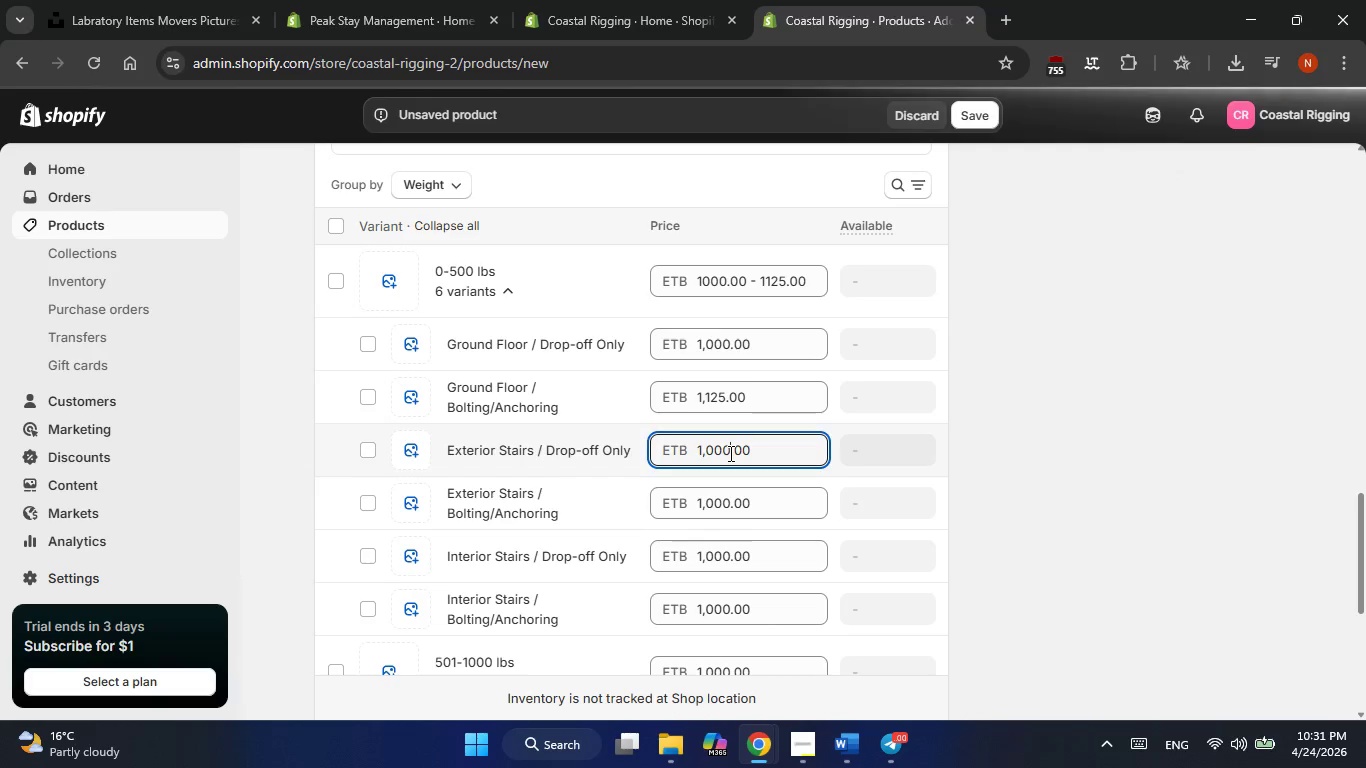 
key(Backspace)
 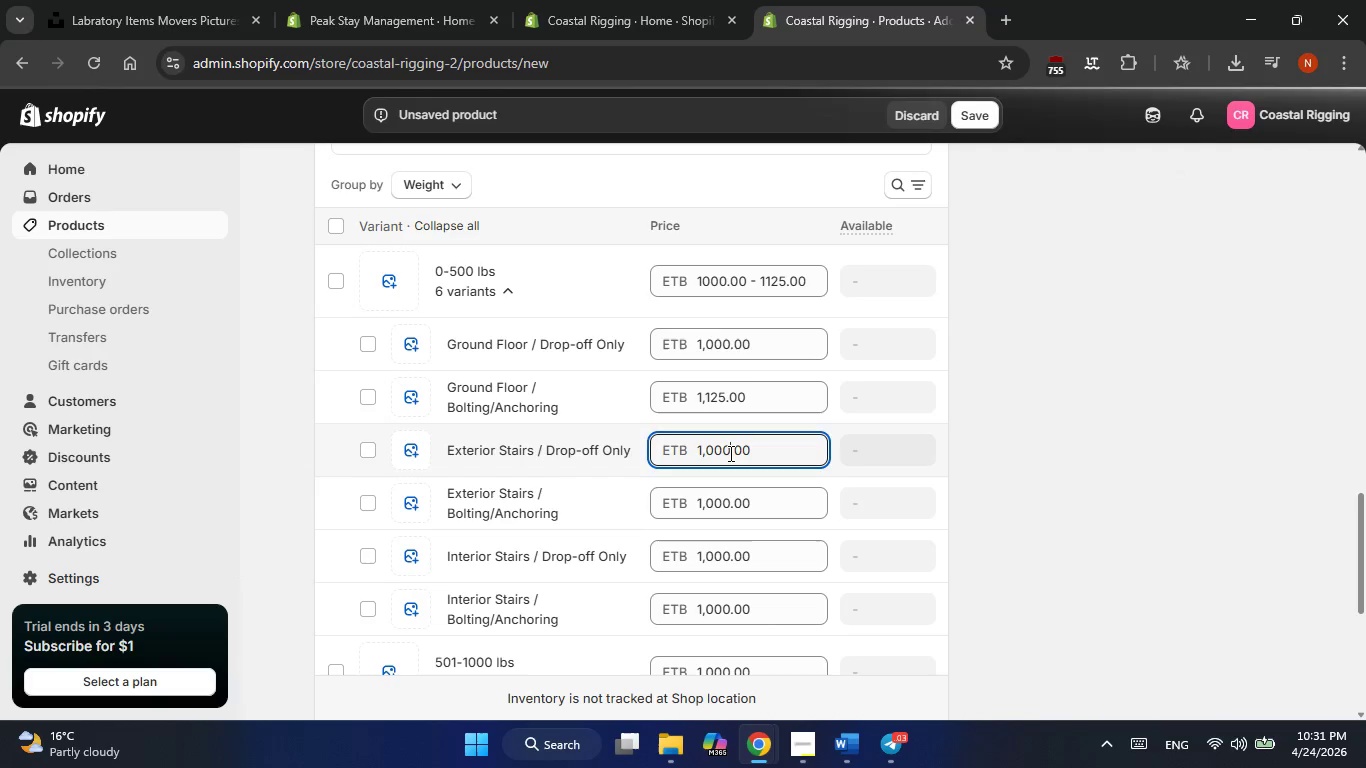 
key(Backspace)
 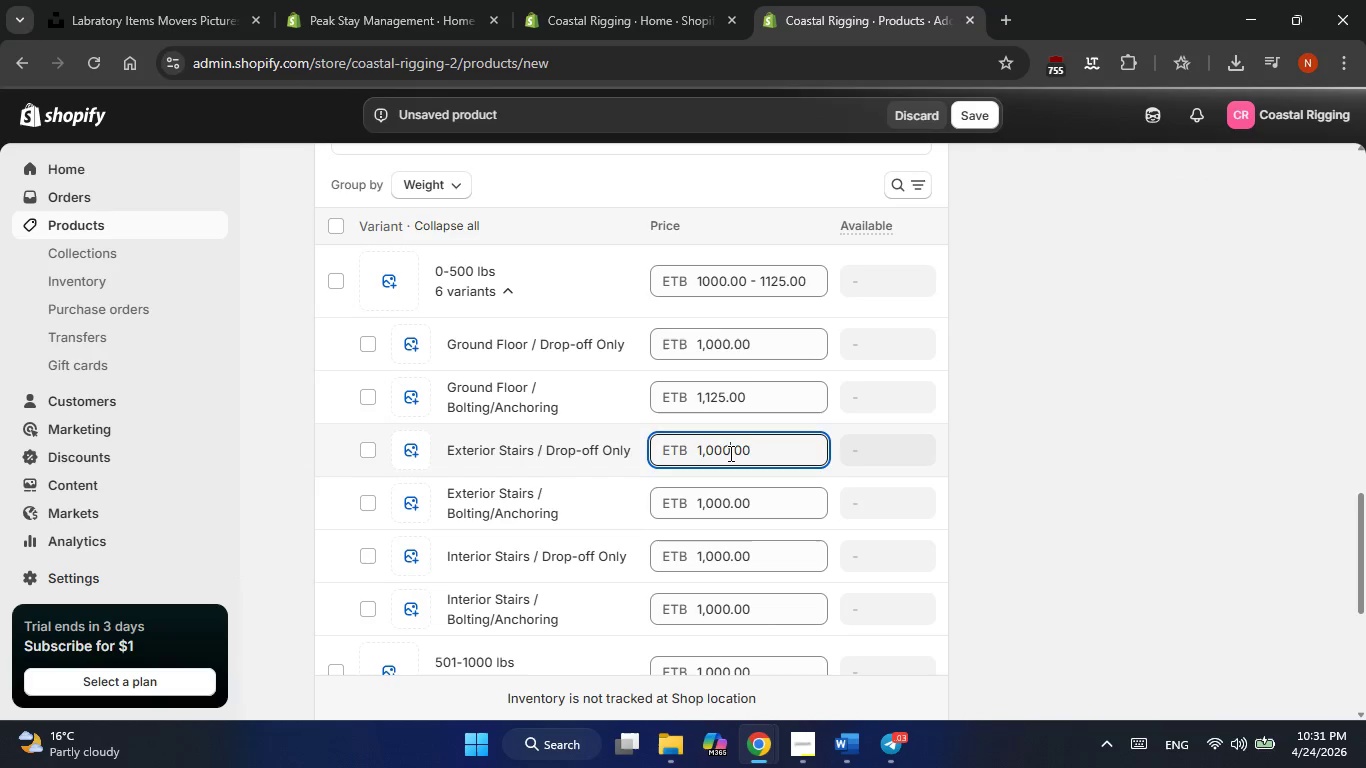 
key(Backspace)
 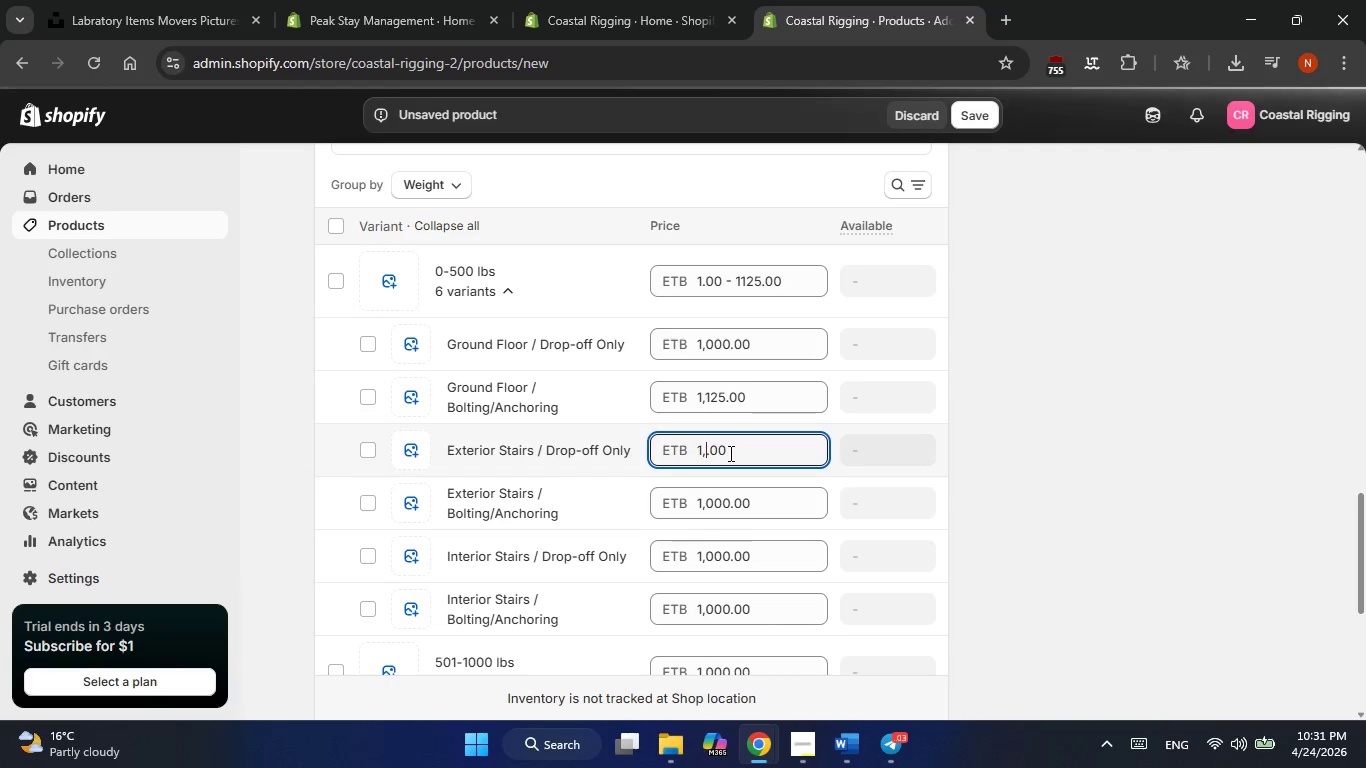 
key(Numpad1)
 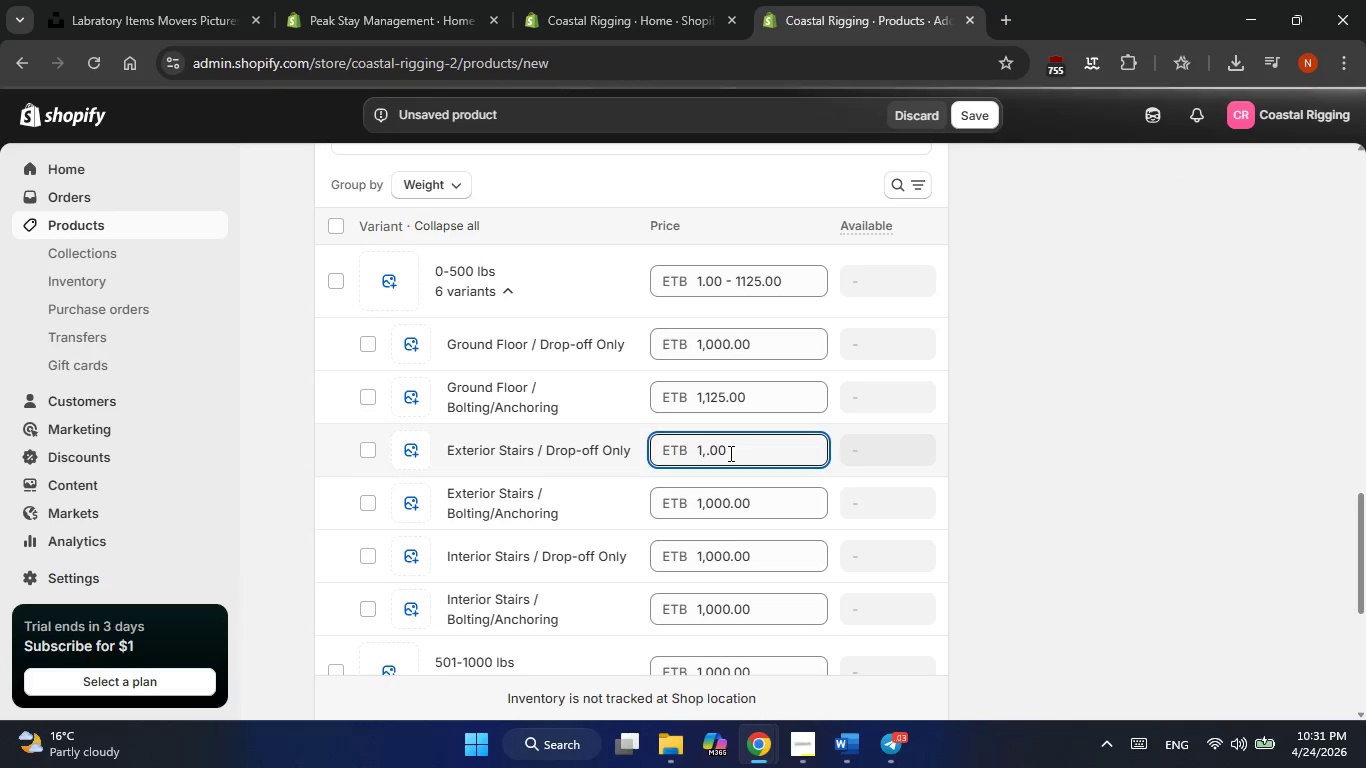 
key(Numpad5)
 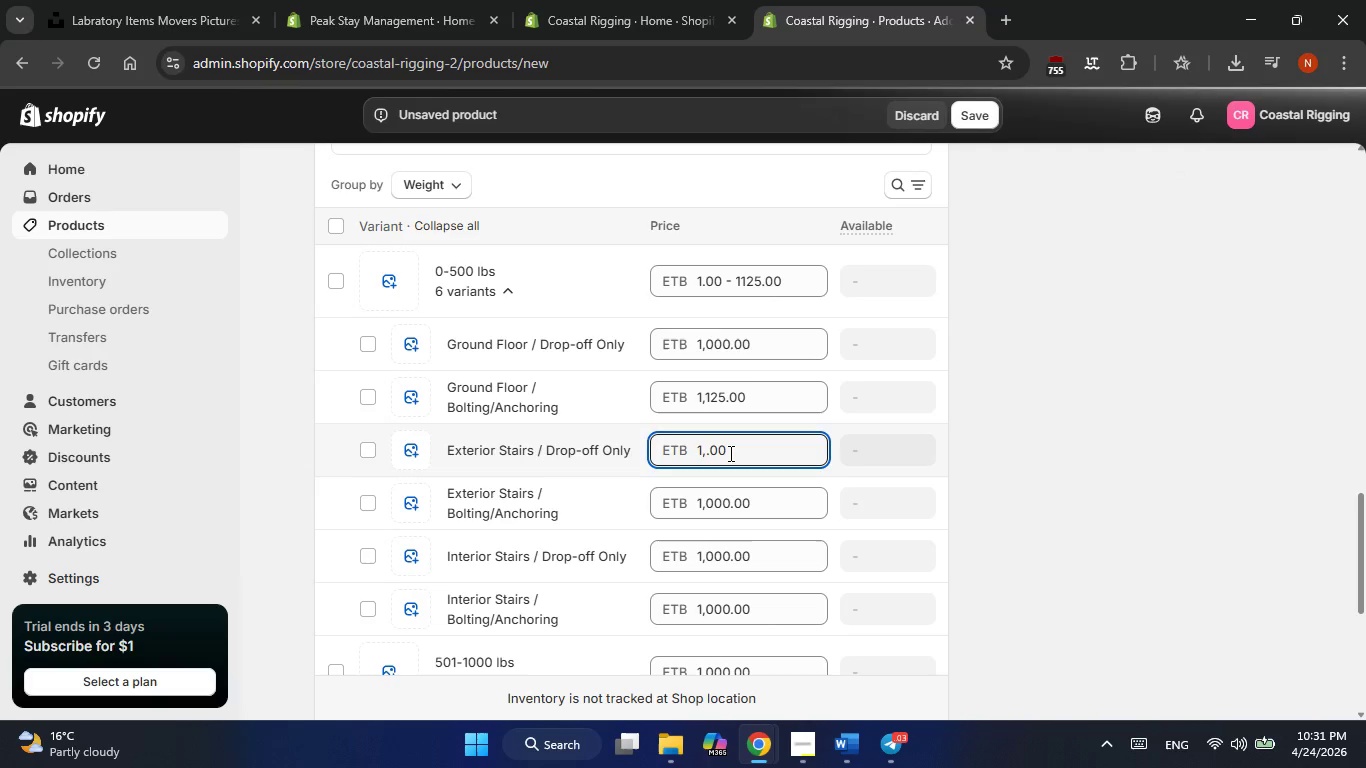 
key(Numpad0)
 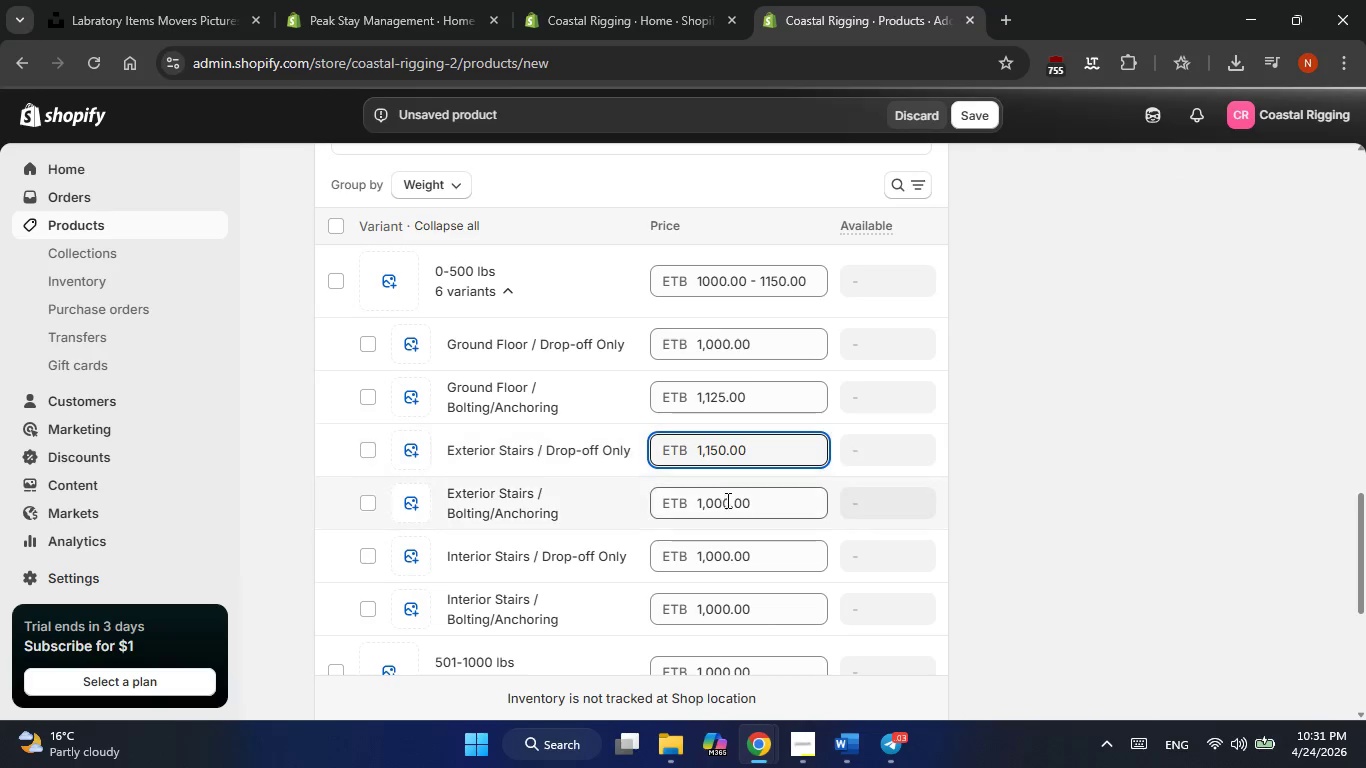 
left_click([727, 505])
 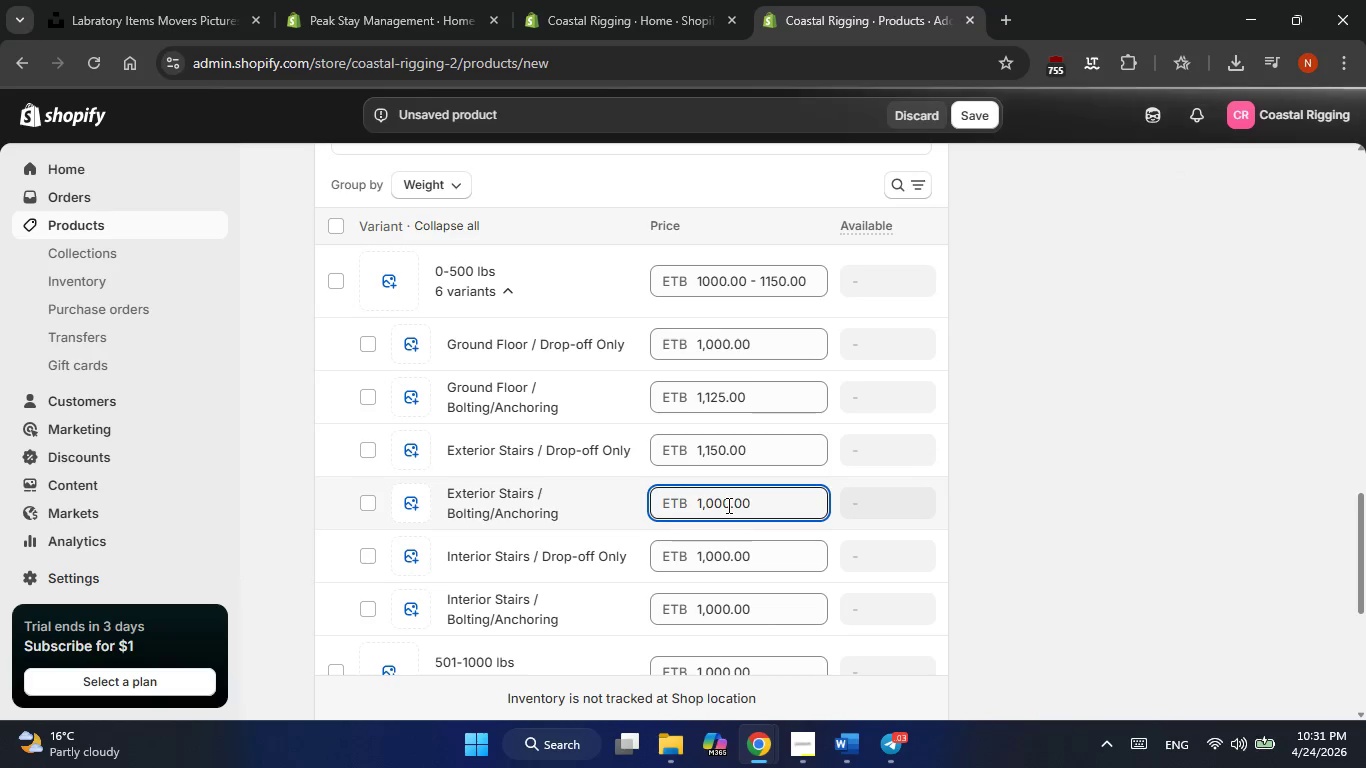 
key(Backspace)
 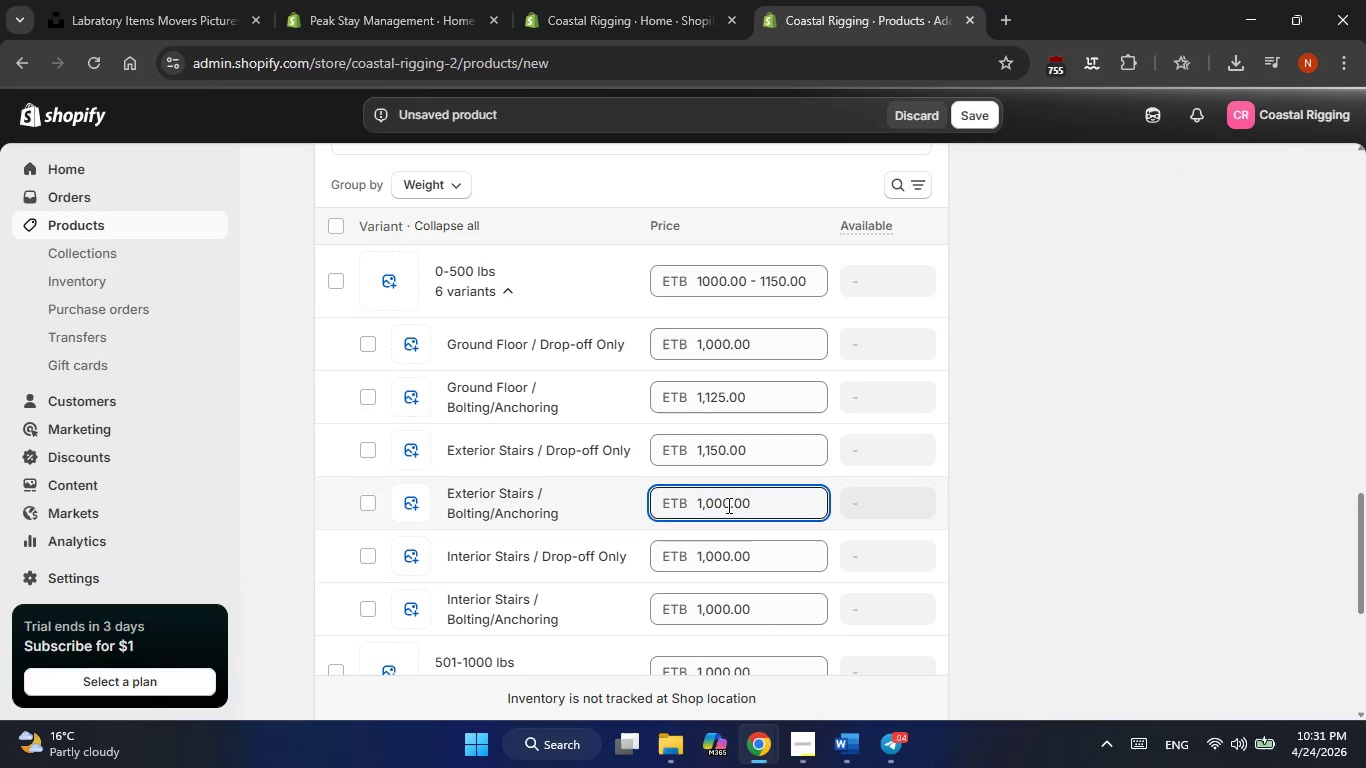 
key(Backspace)
 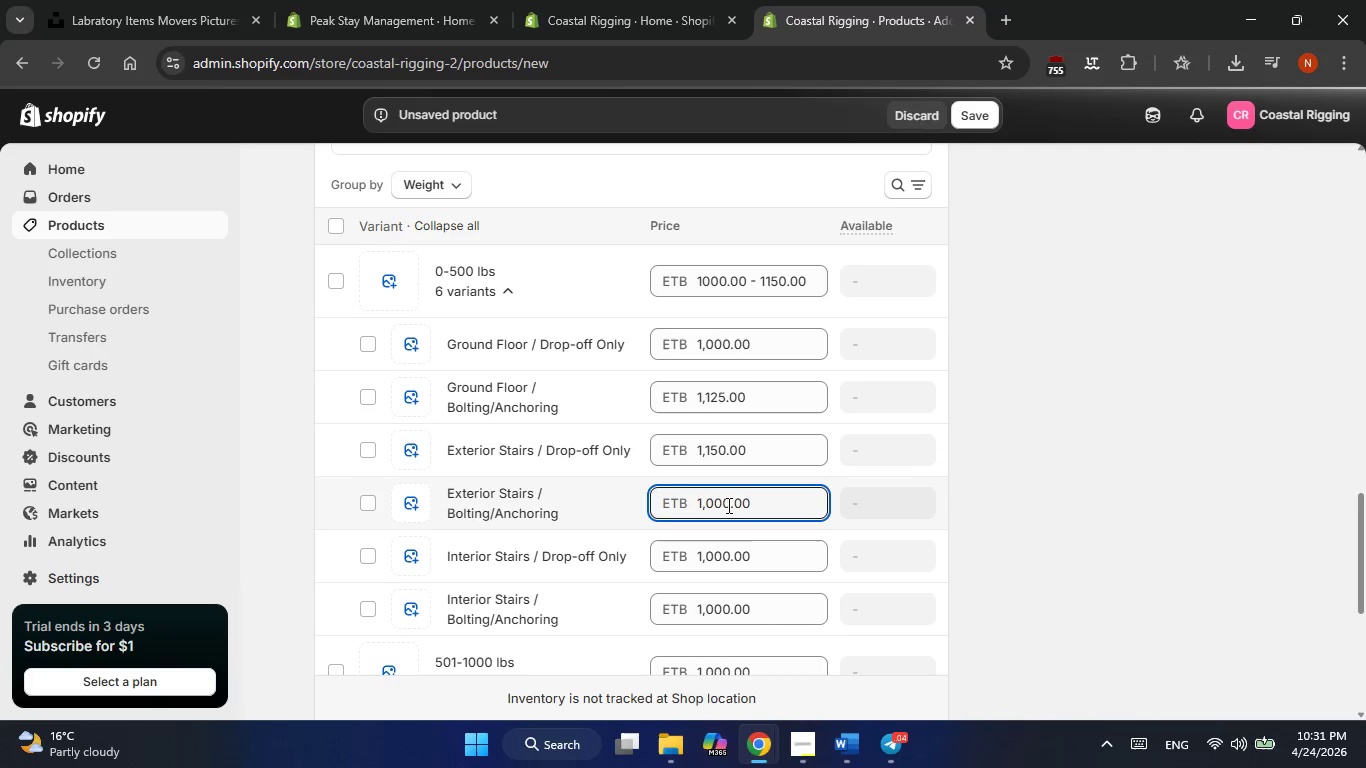 
key(Backspace)
 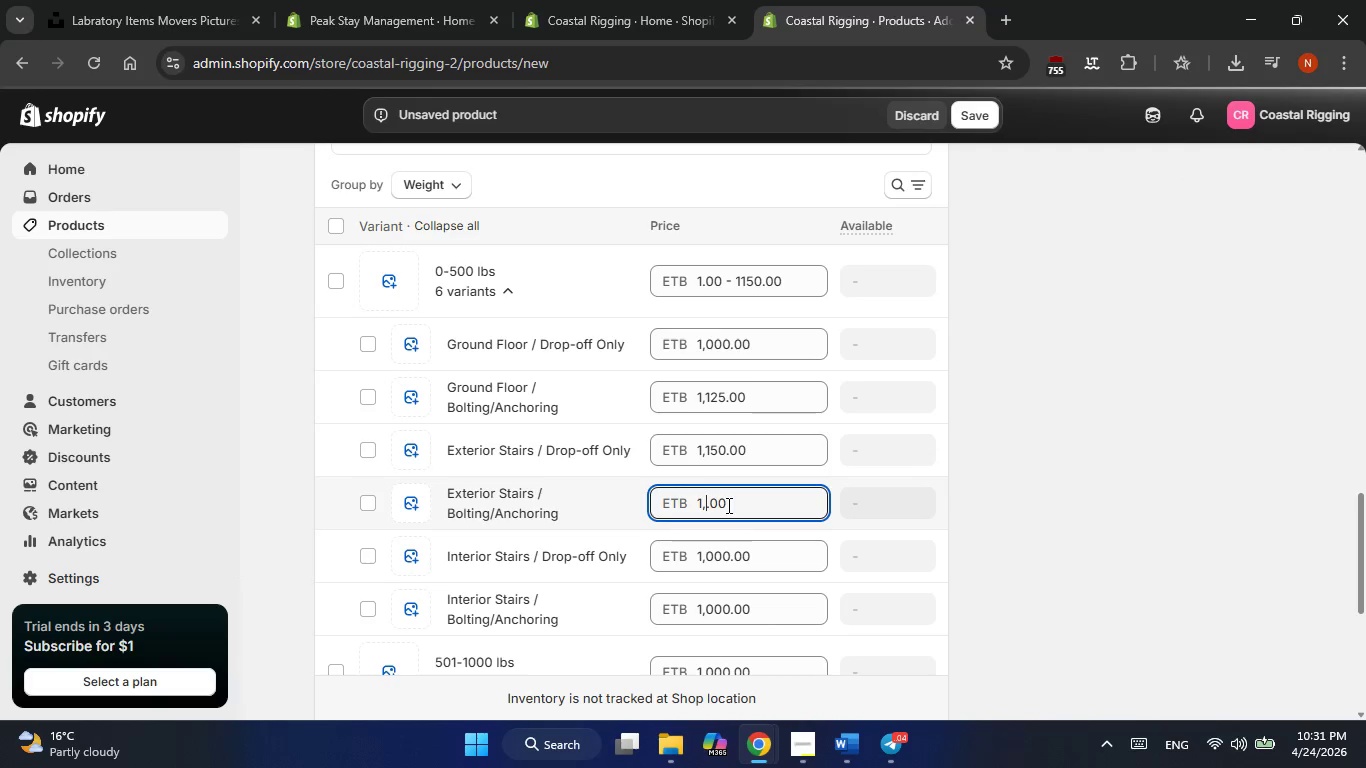 
key(Numpad2)
 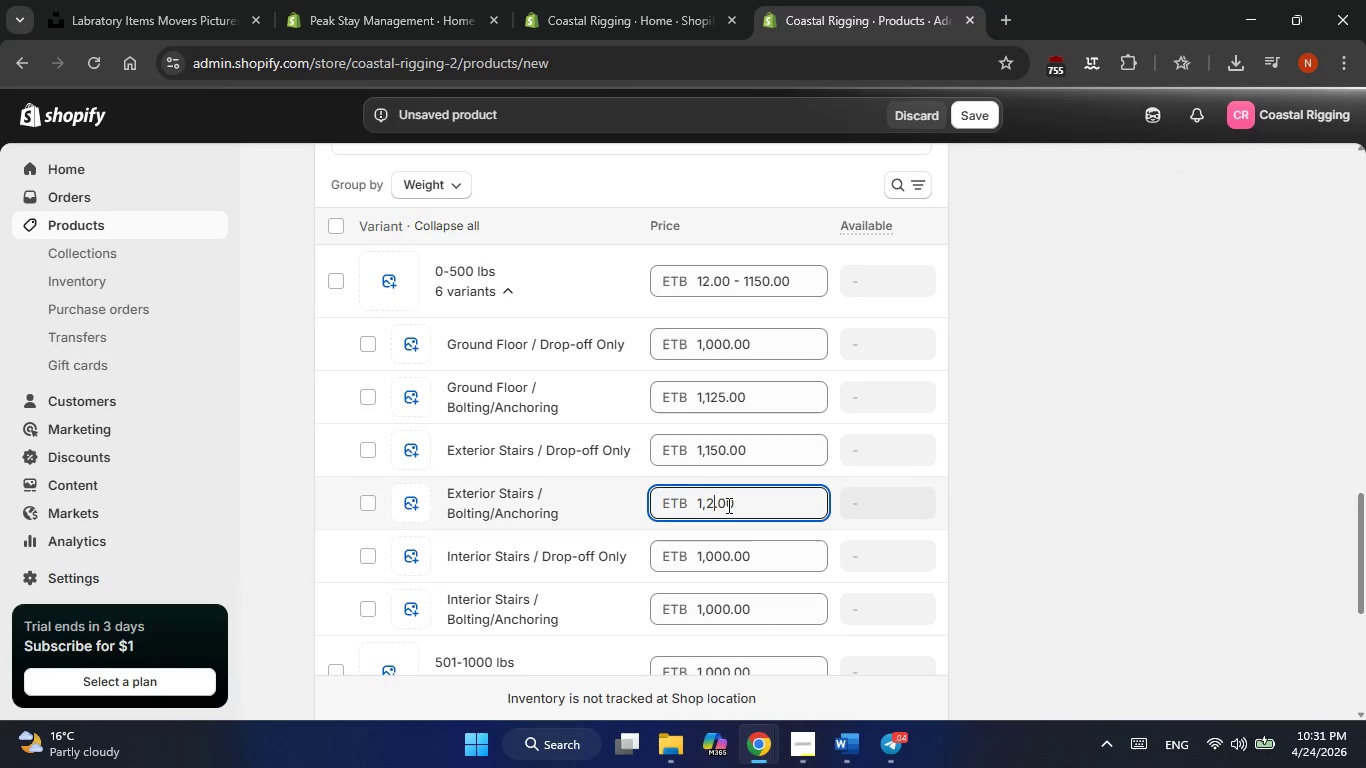 
key(Numpad7)
 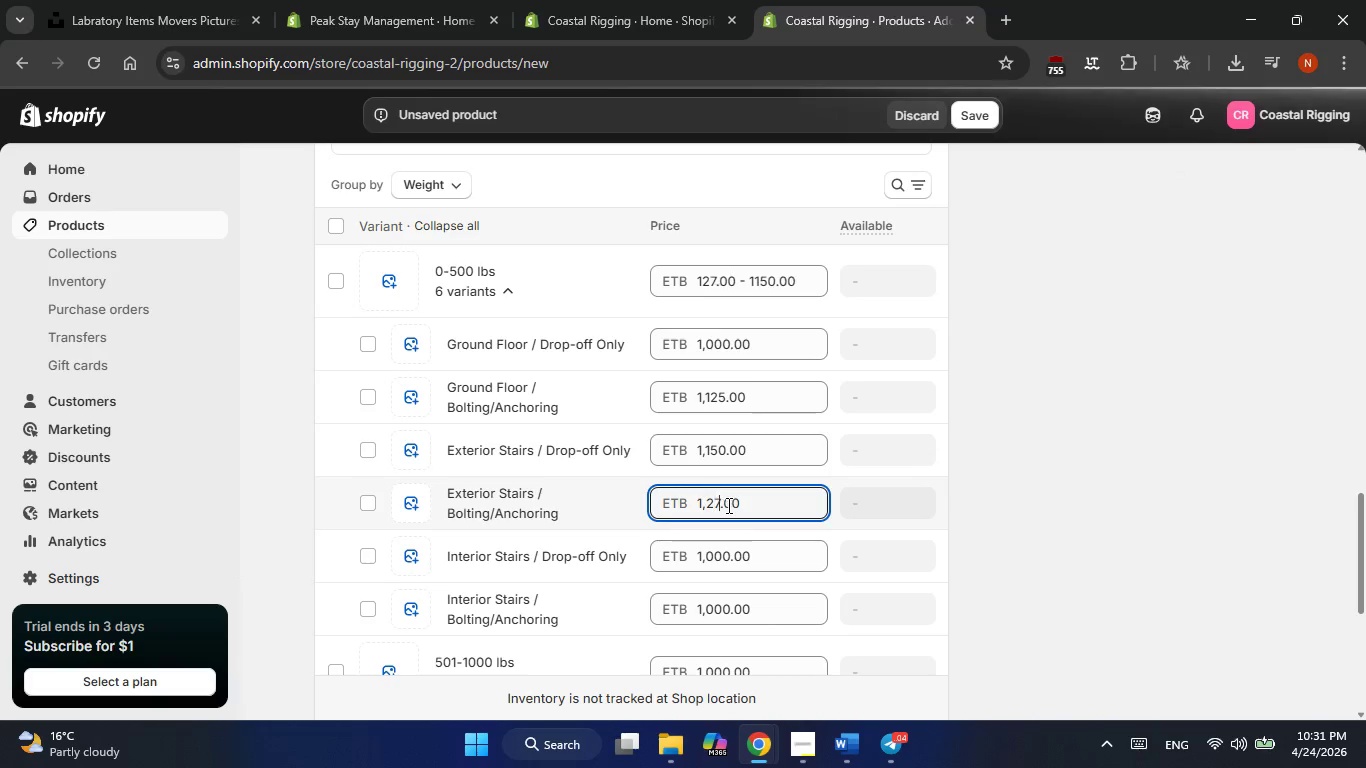 
key(Numpad5)
 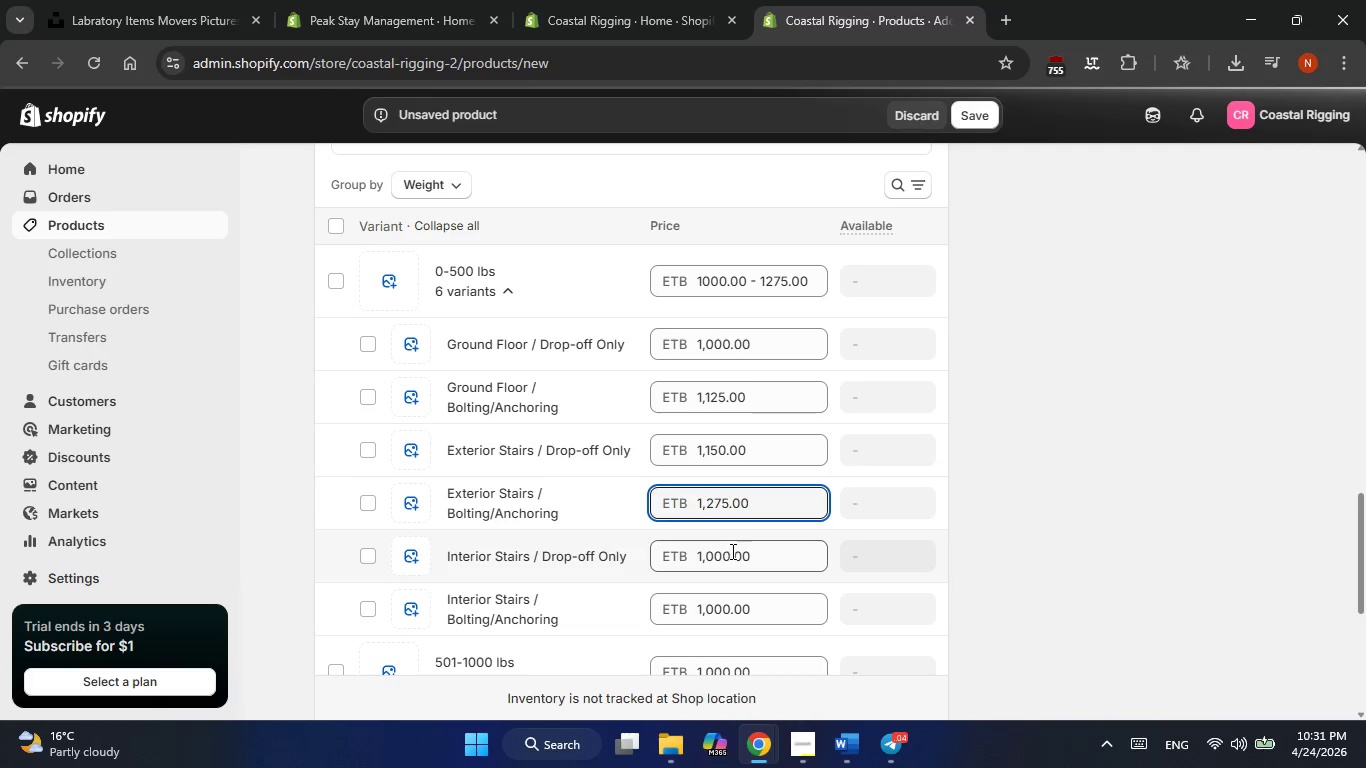 
left_click([732, 551])
 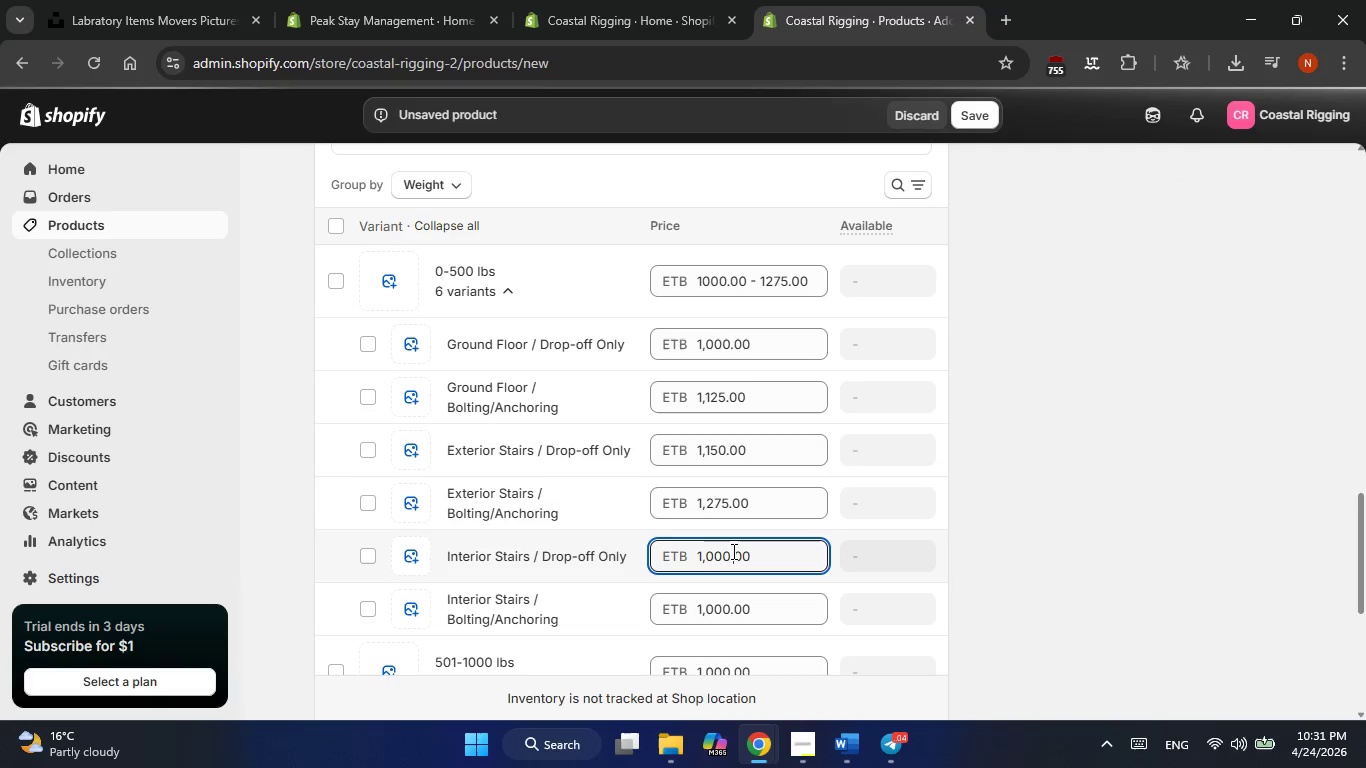 
key(ArrowLeft)
 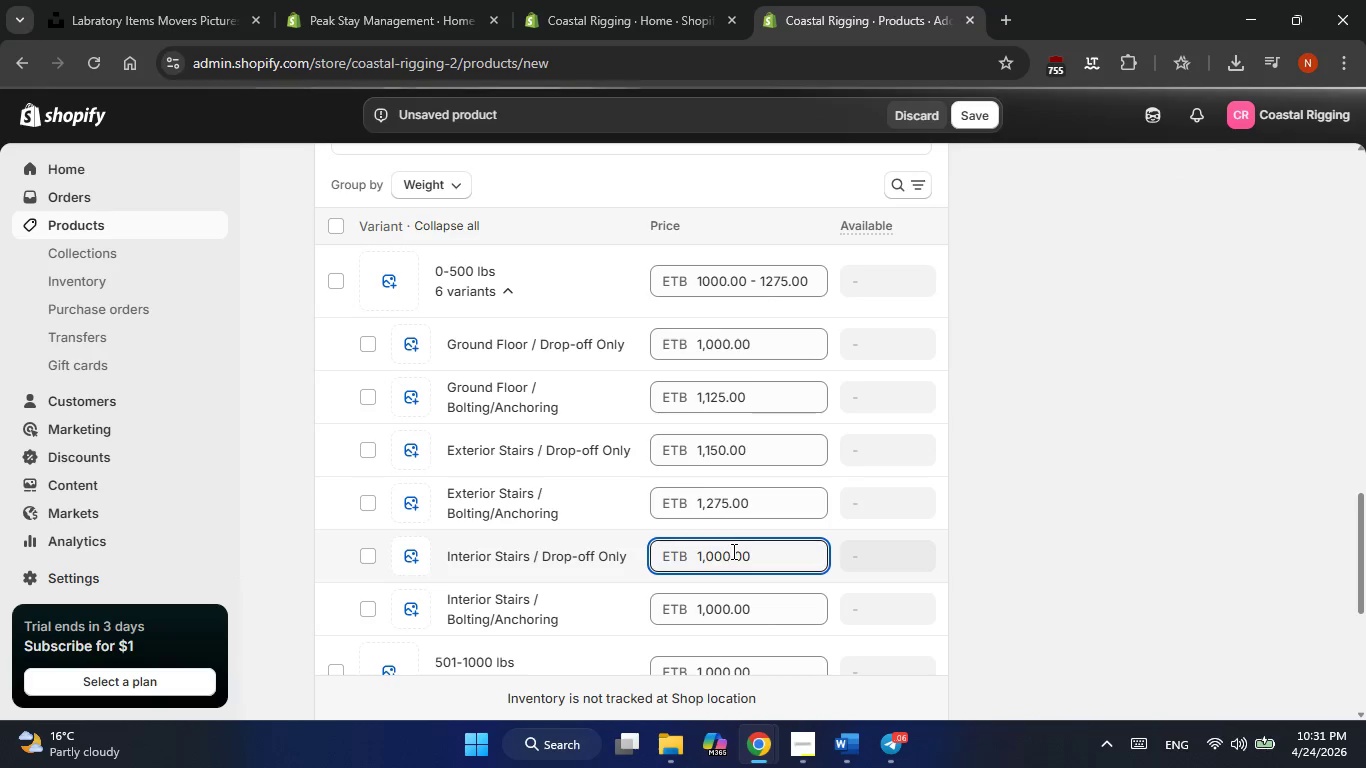 
wait(7.81)
 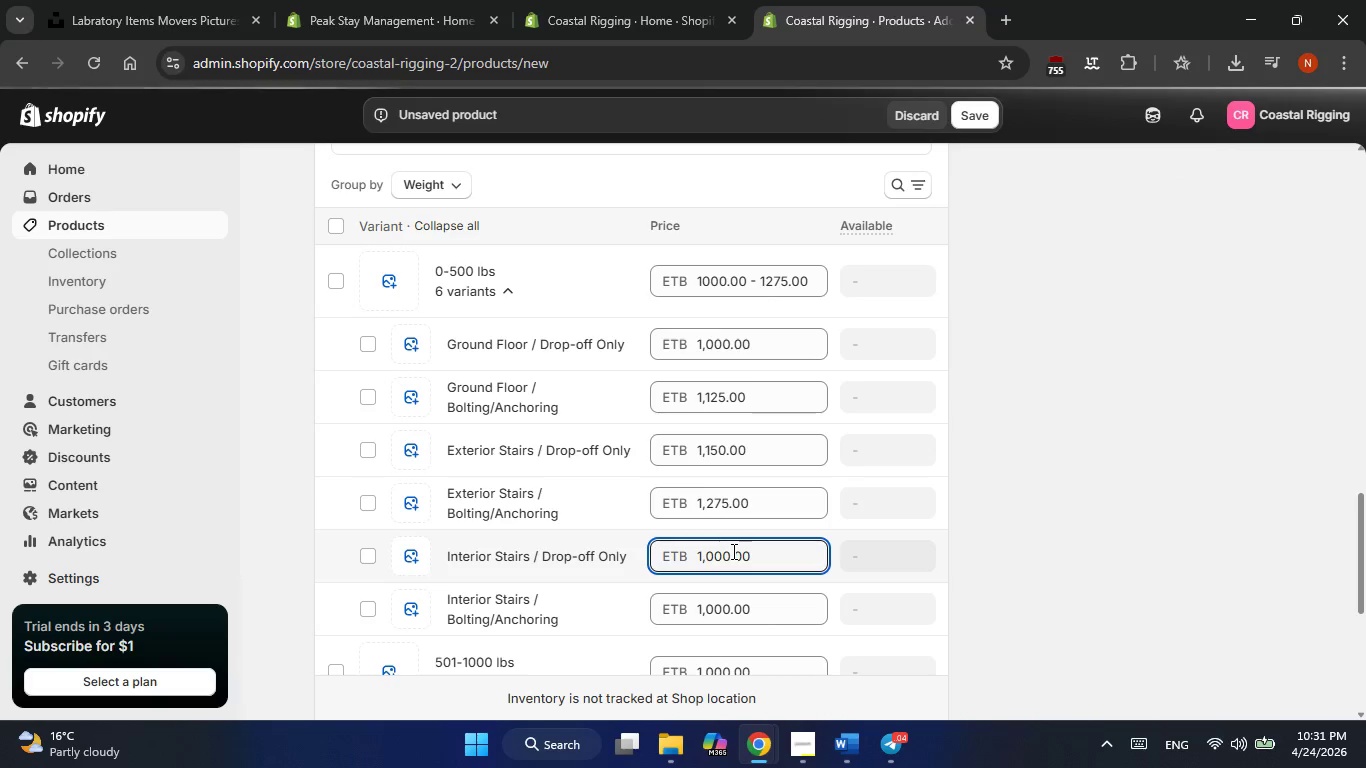 
hold_key(key=Backspace, duration=0.56)
 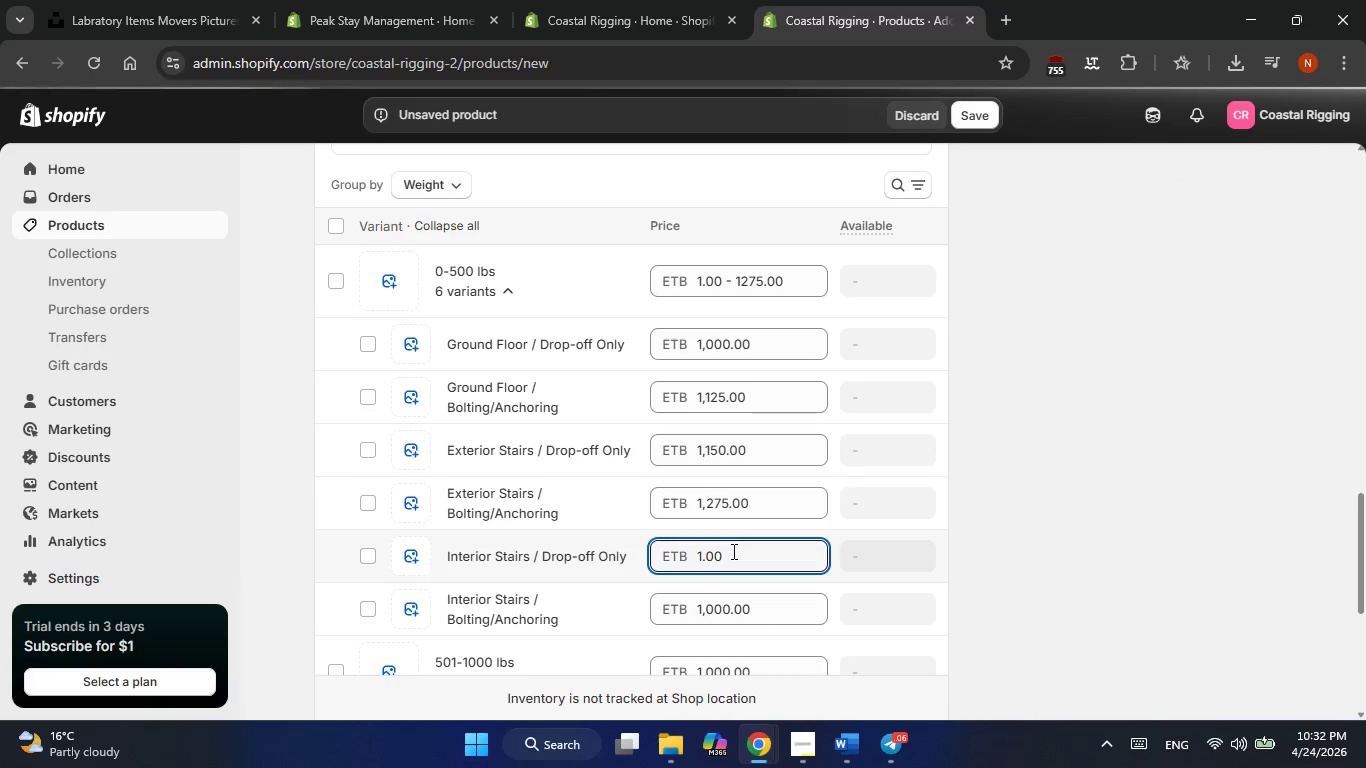 
key(Numpad3)
 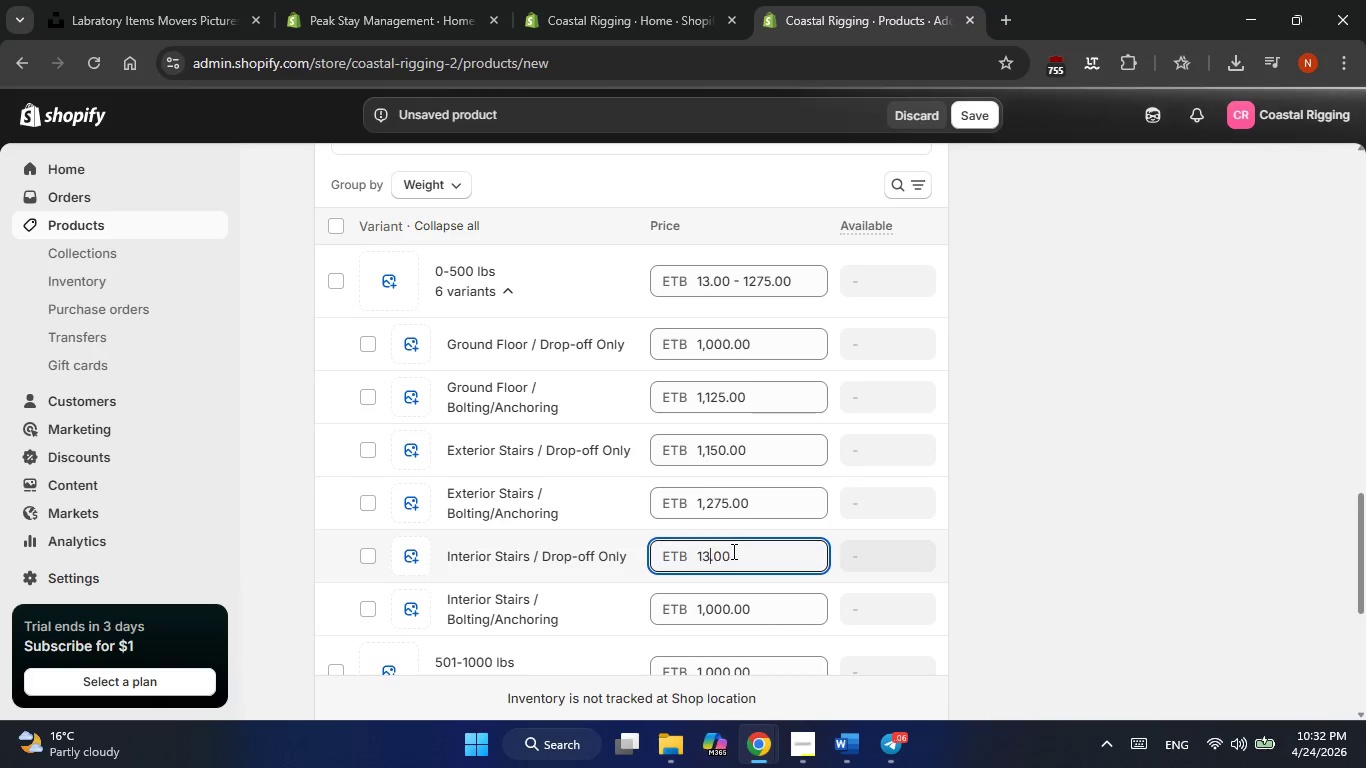 
key(Numpad0)
 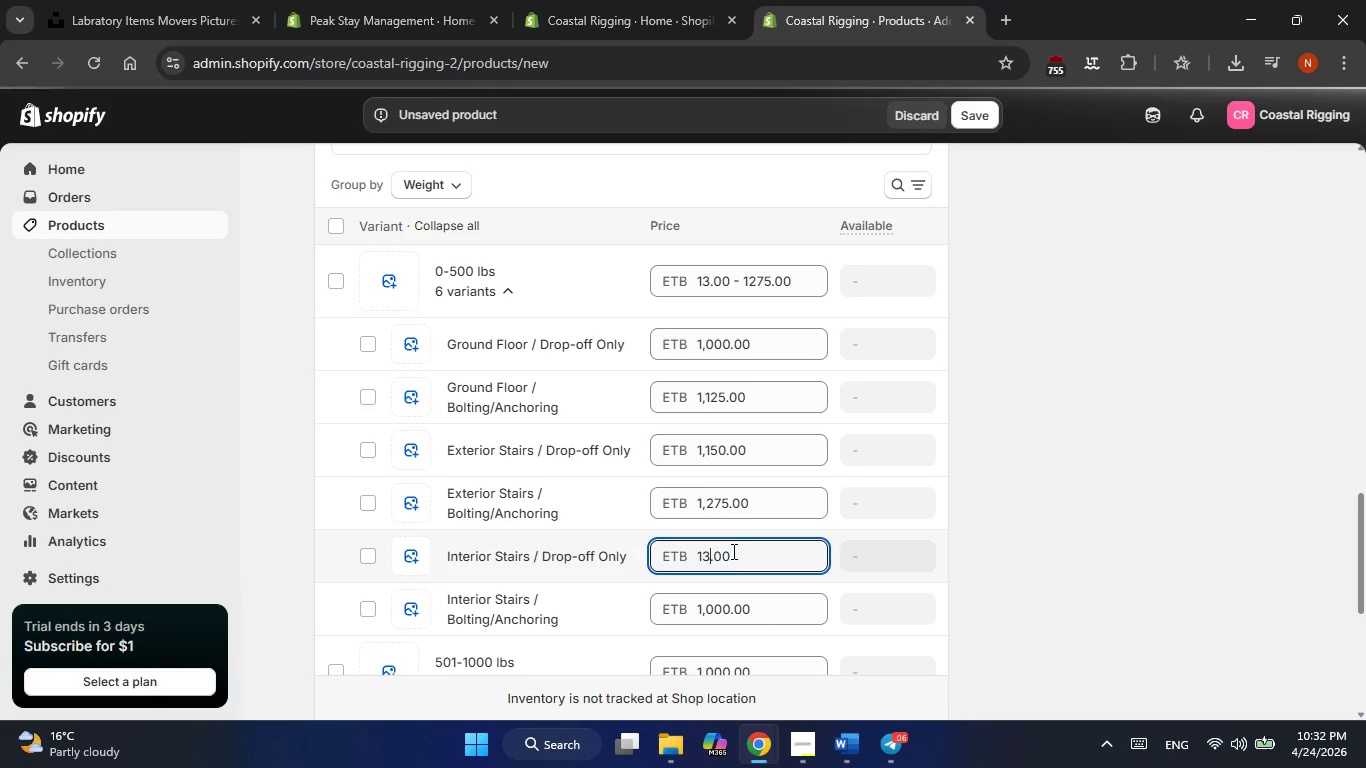 
key(Numpad0)
 